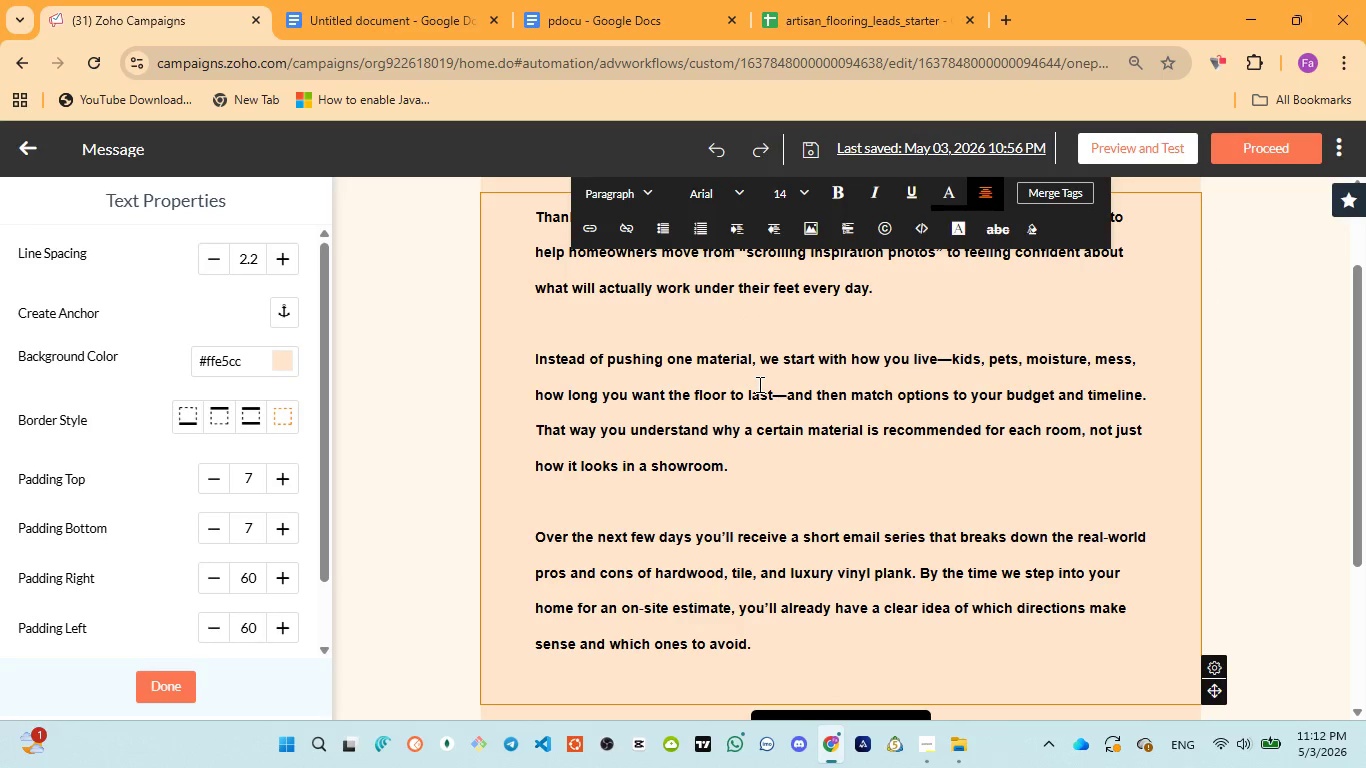 
scroll: coordinate [758, 381], scroll_direction: up, amount: 2.0
 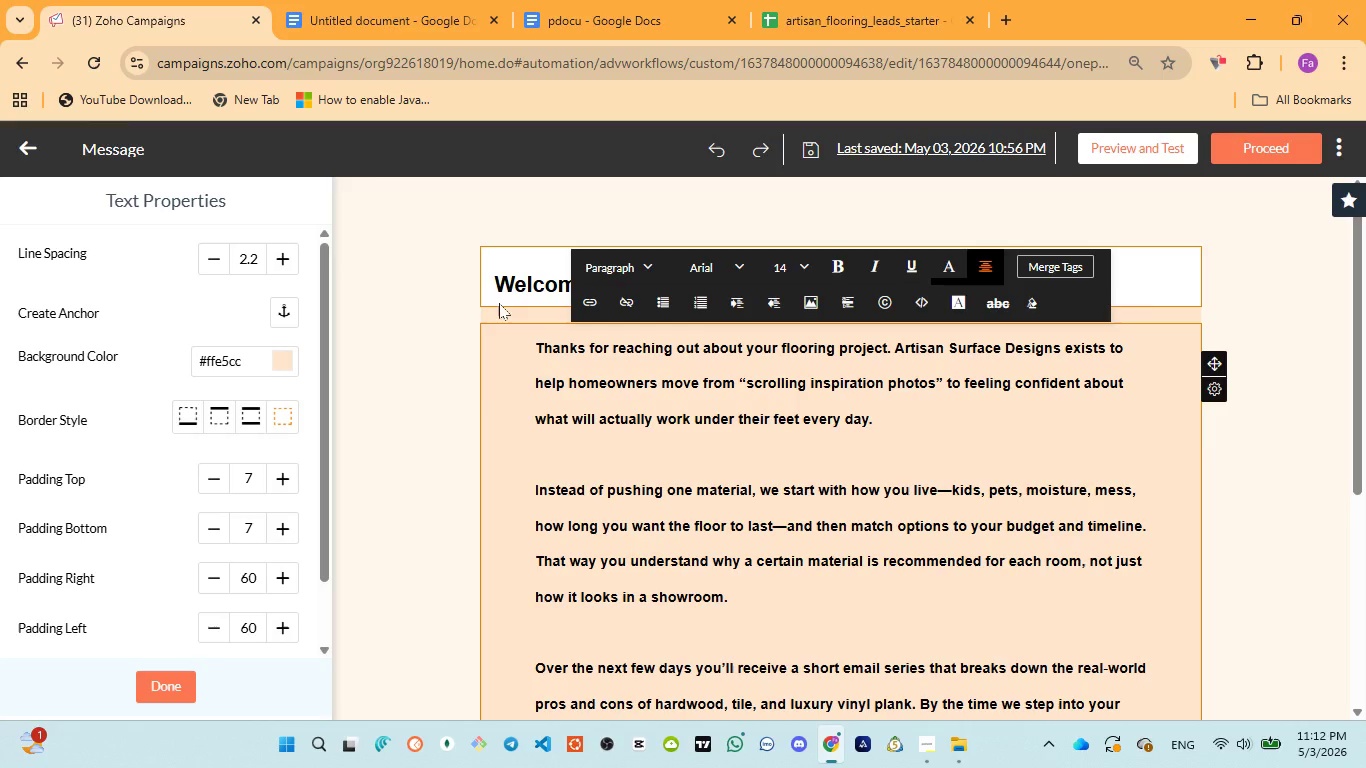 
mouse_move([490, 283])
 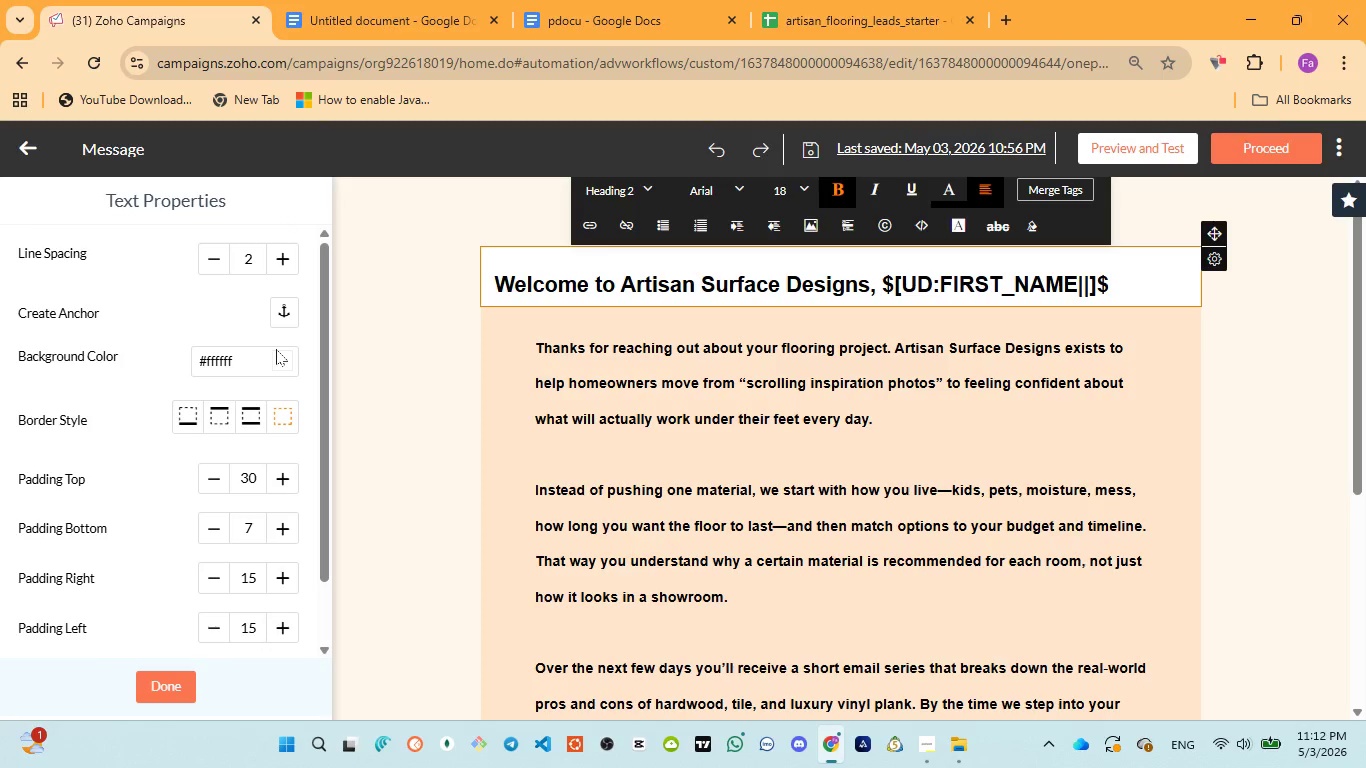 
left_click([281, 355])
 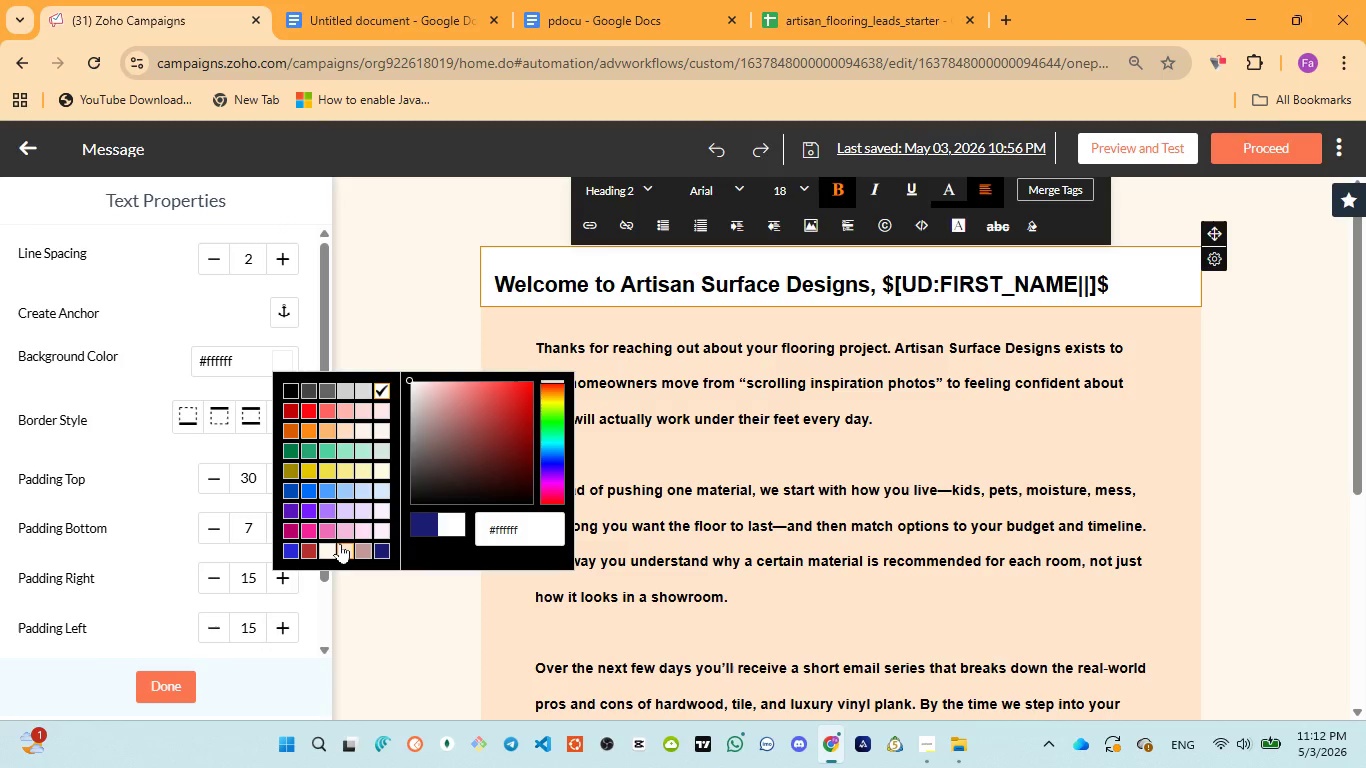 
left_click([342, 543])
 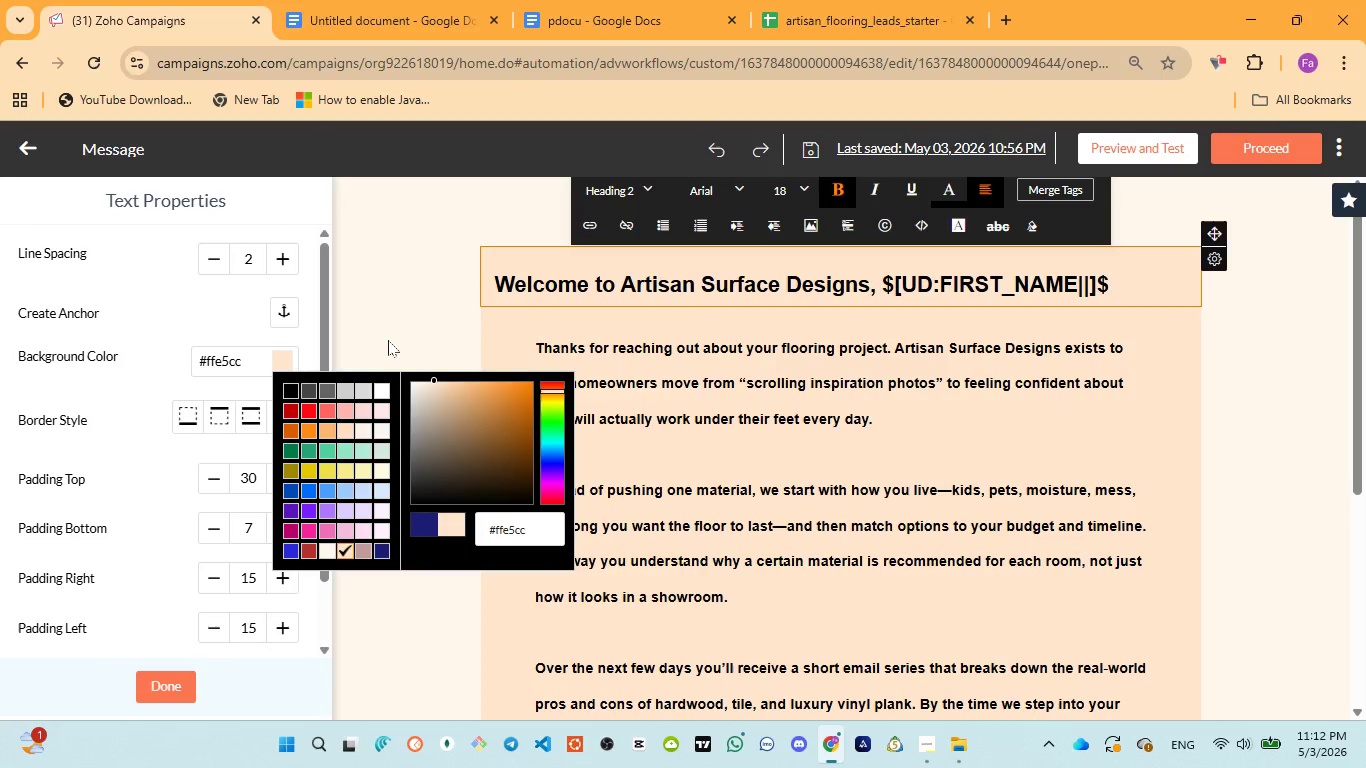 
left_click([388, 336])
 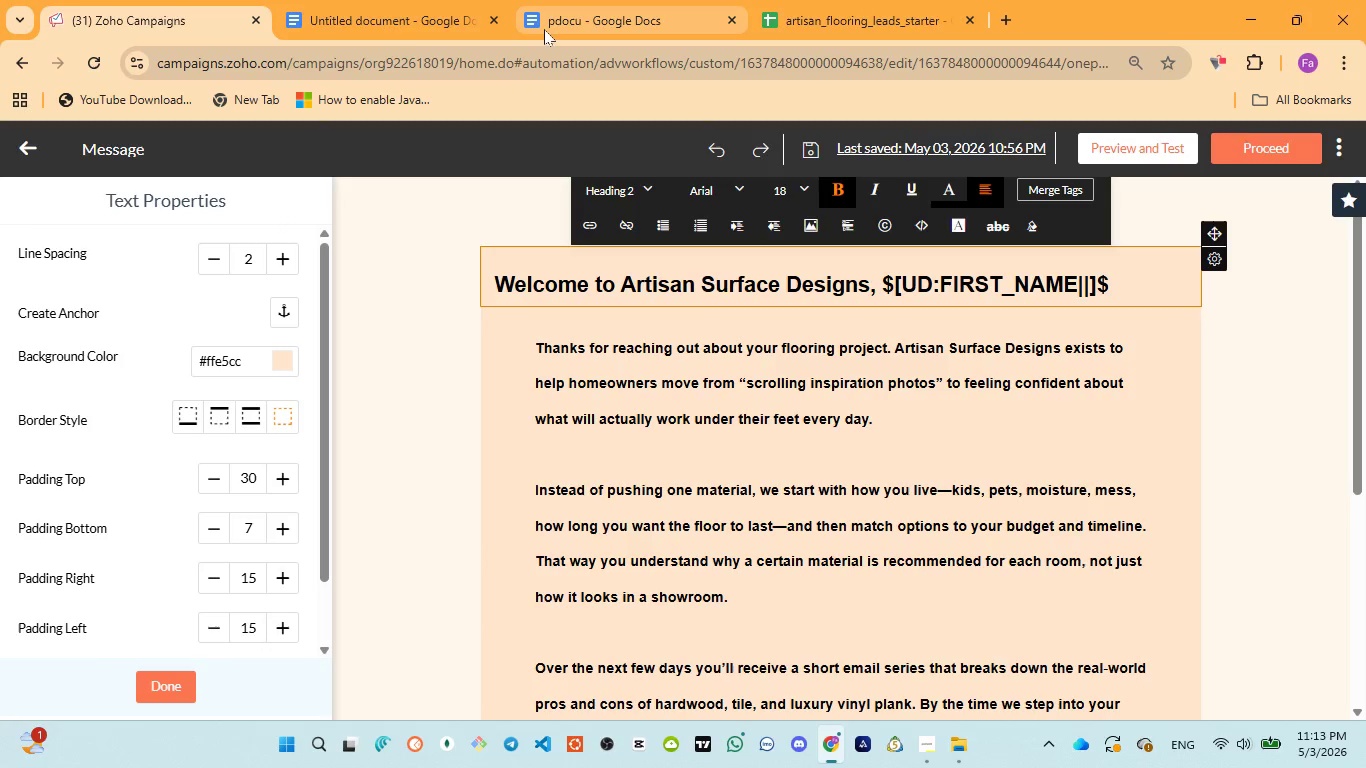 
left_click([388, 21])
 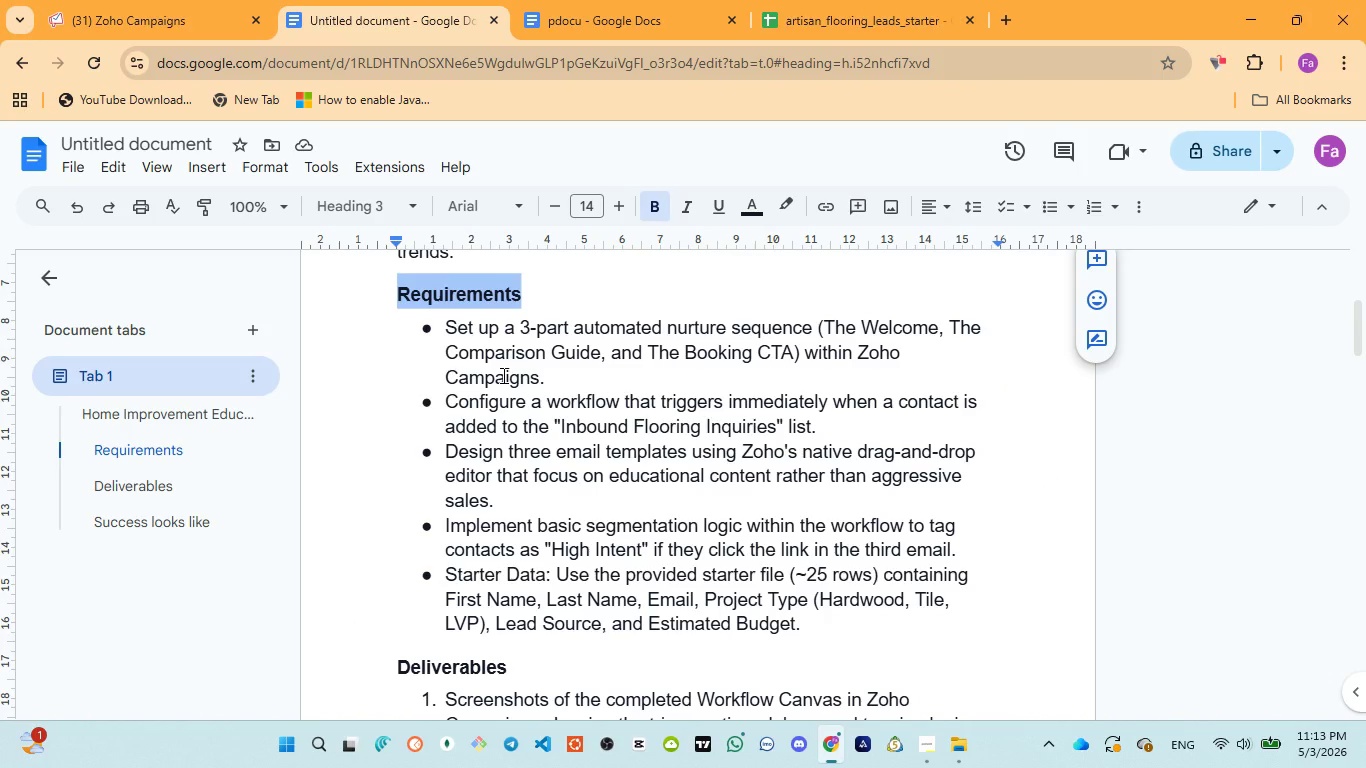 
wait(8.73)
 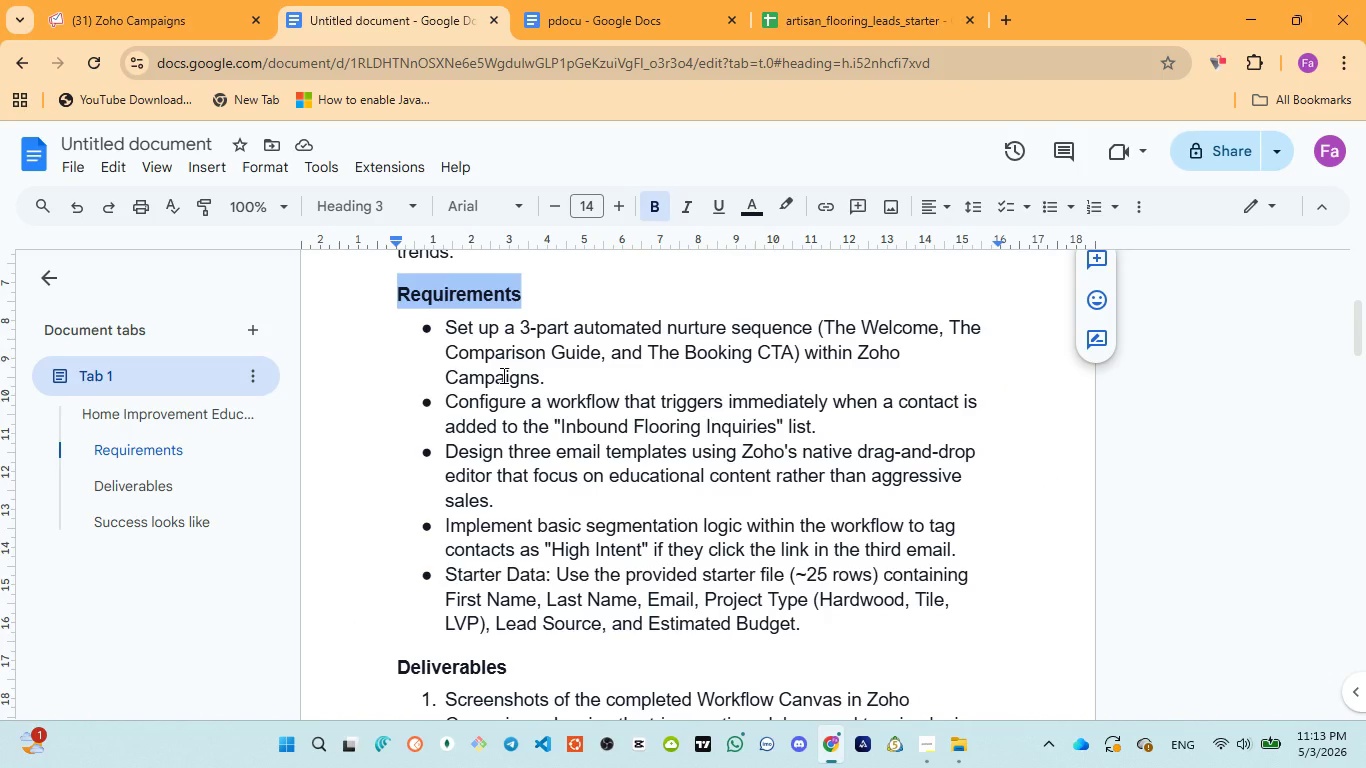 
double_click([496, 383])
 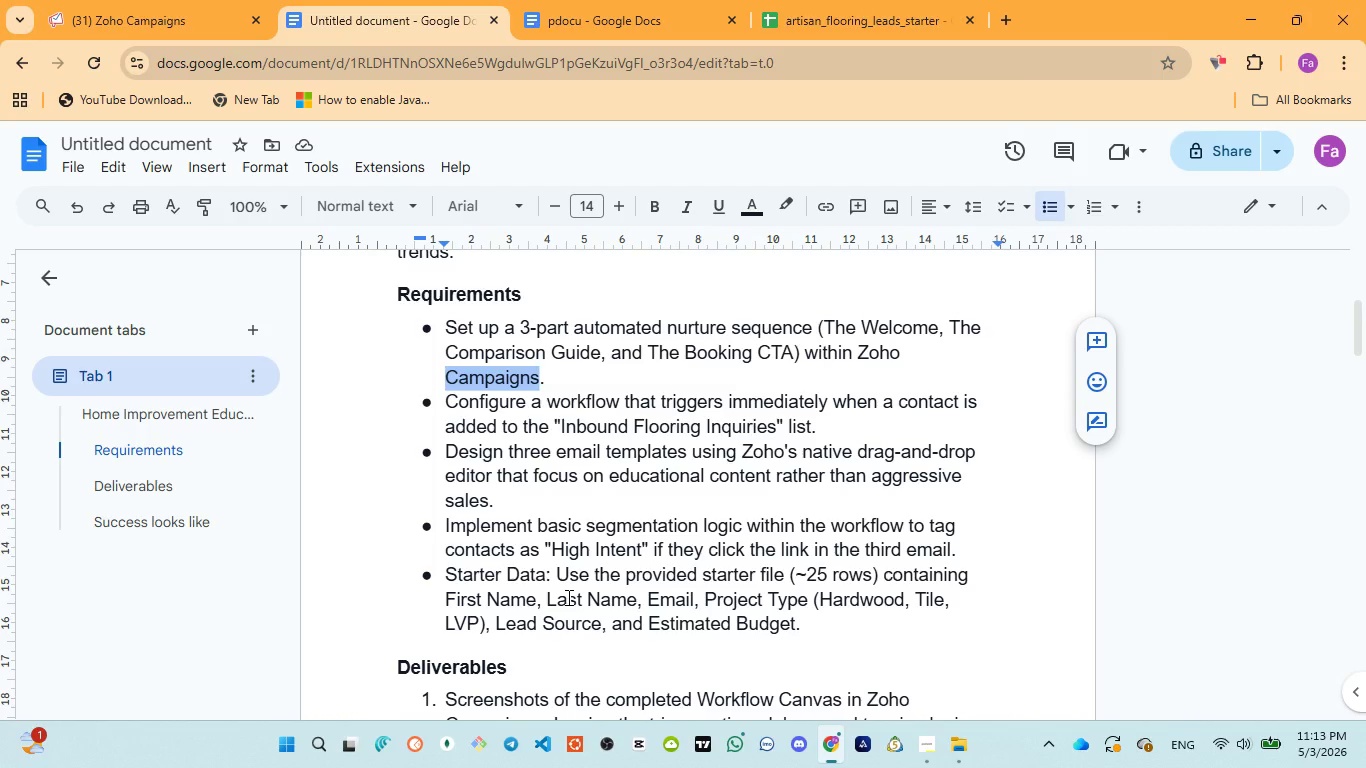 
wait(37.36)
 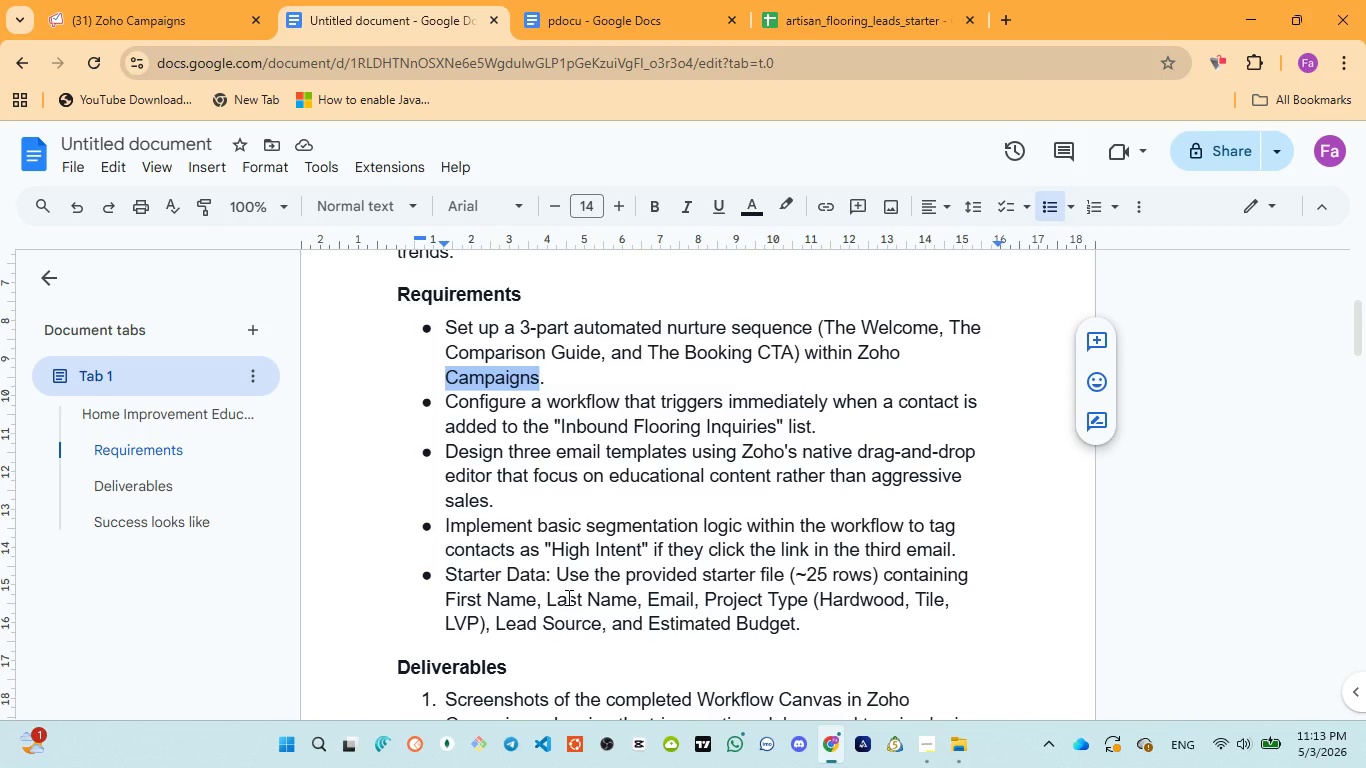 
left_click([109, 33])
 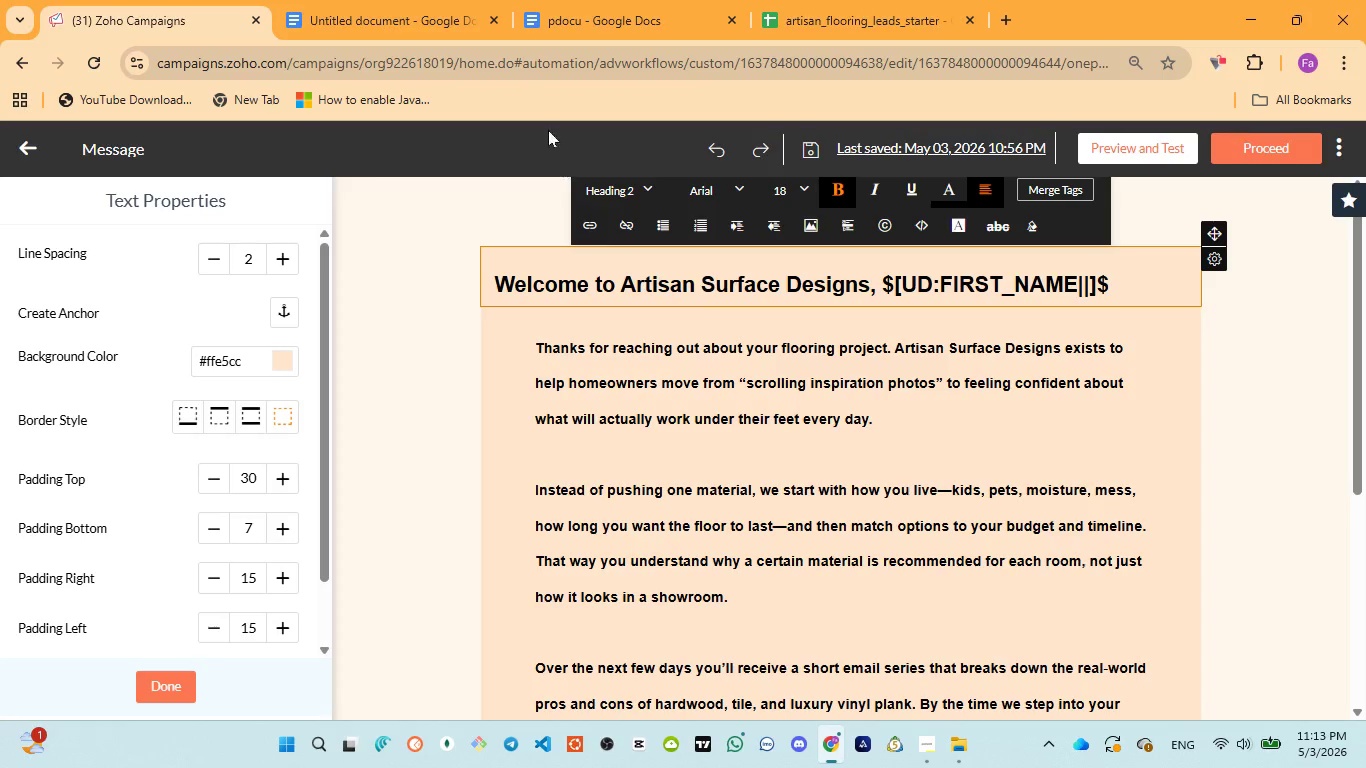 
left_click([330, 9])
 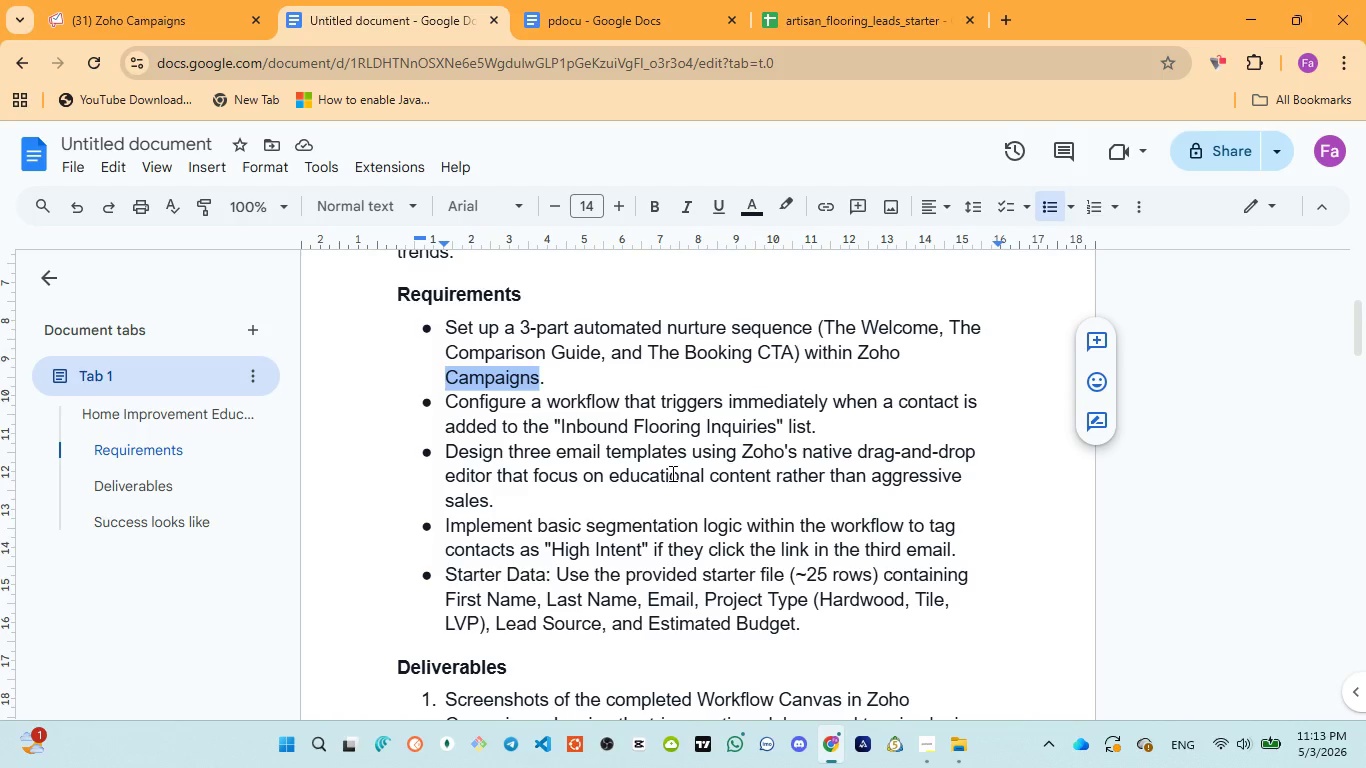 
scroll: coordinate [671, 473], scroll_direction: down, amount: 4.0
 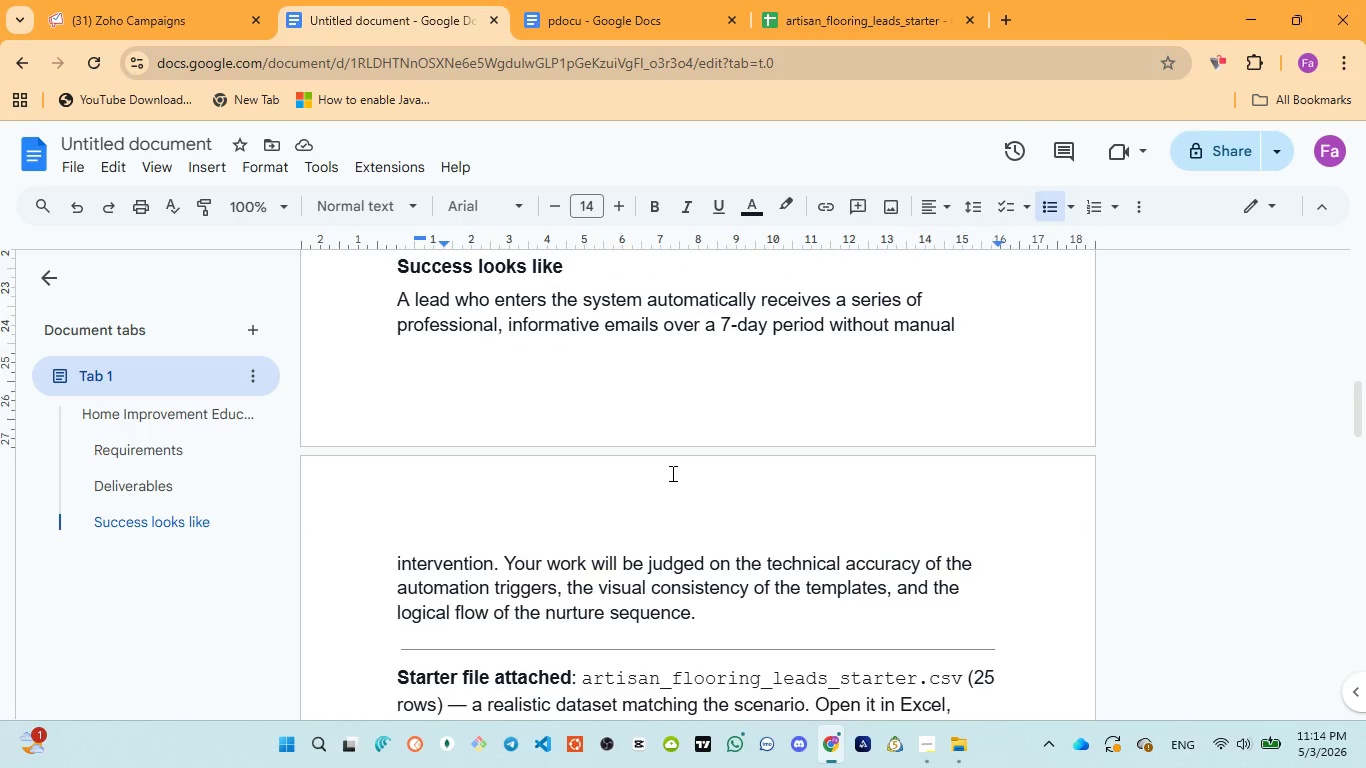 
wait(19.39)
 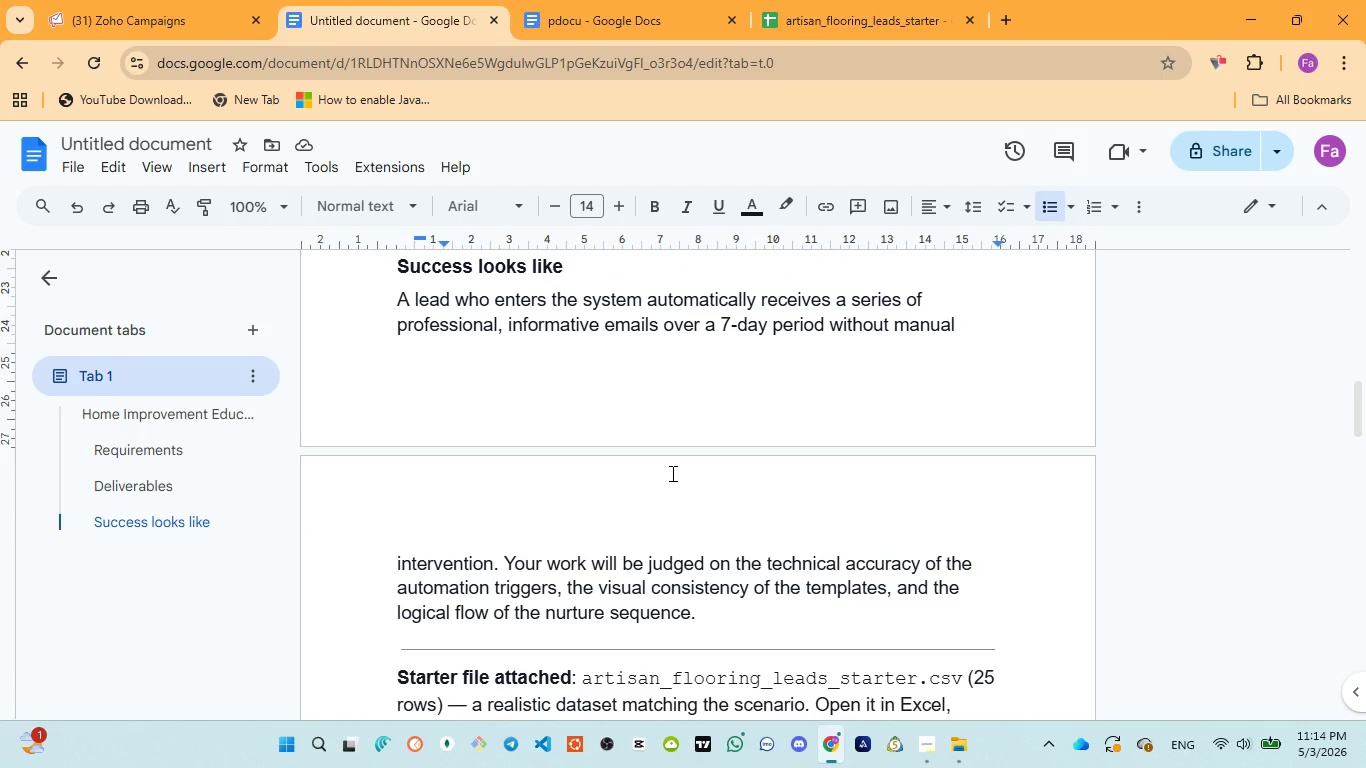 
scroll: coordinate [671, 473], scroll_direction: down, amount: 1.0
 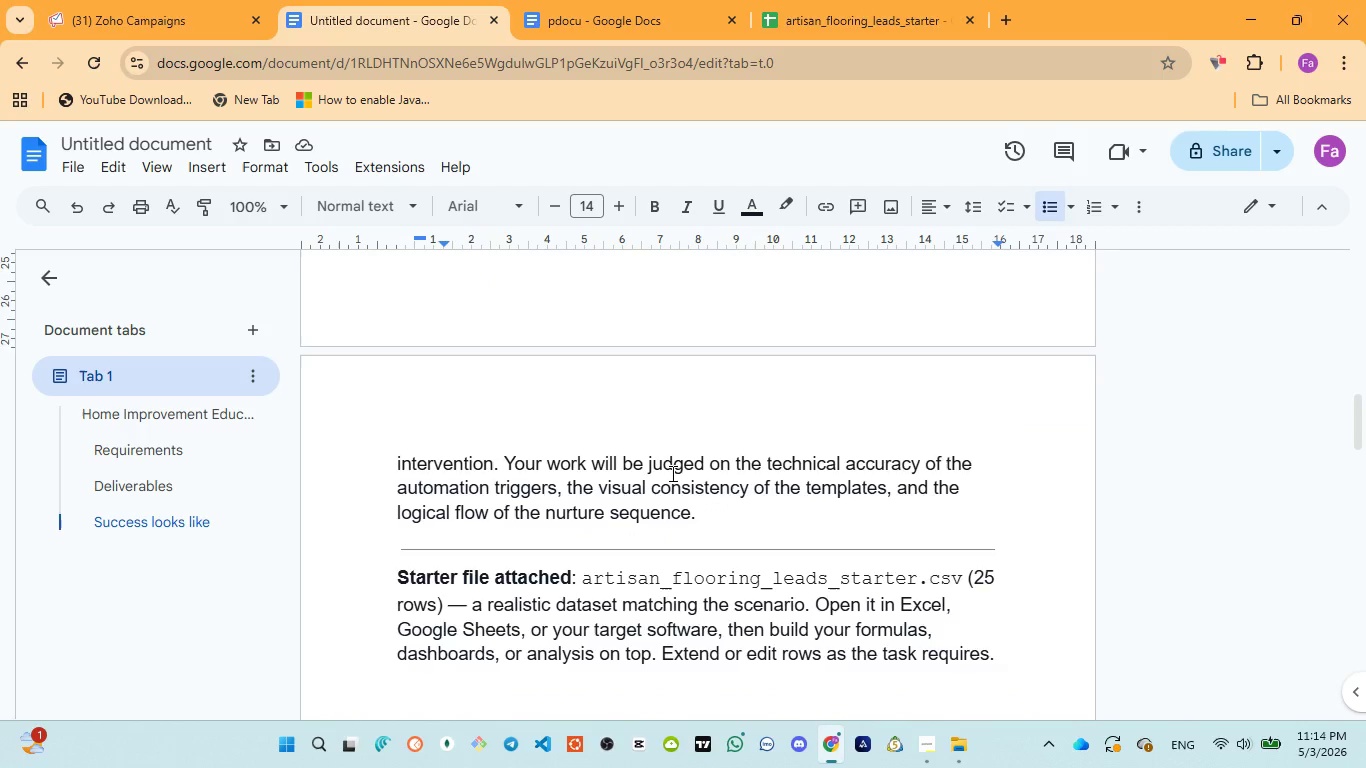 
scroll: coordinate [671, 473], scroll_direction: up, amount: 1.0
 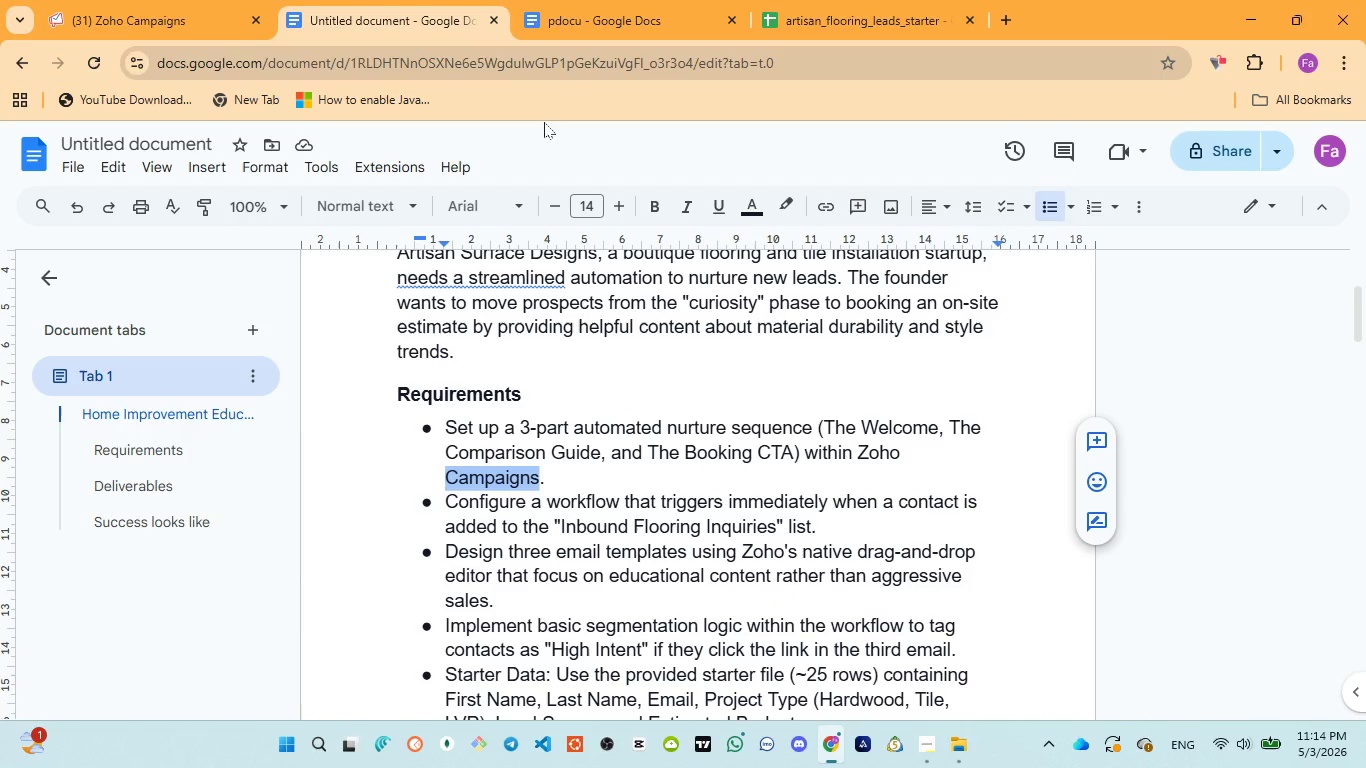 
left_click([570, 34])
 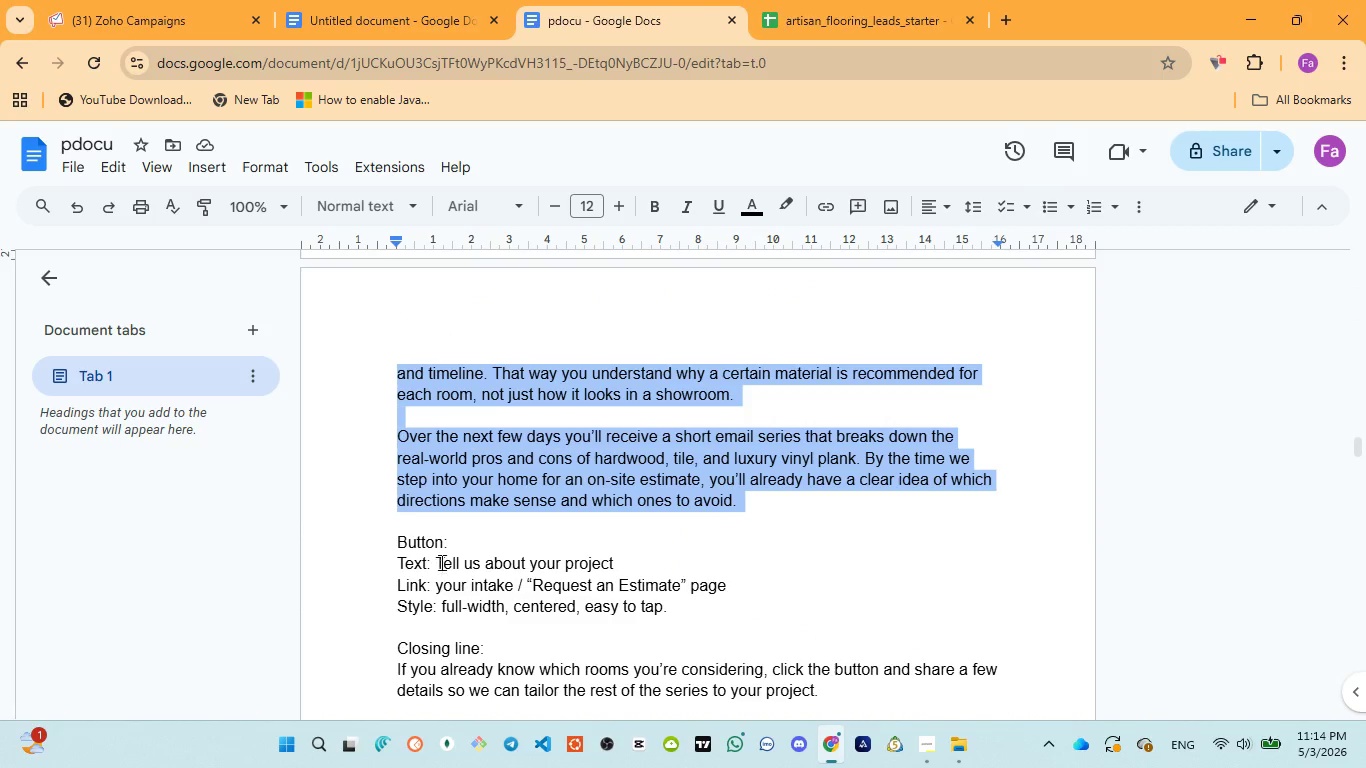 
left_click([440, 561])
 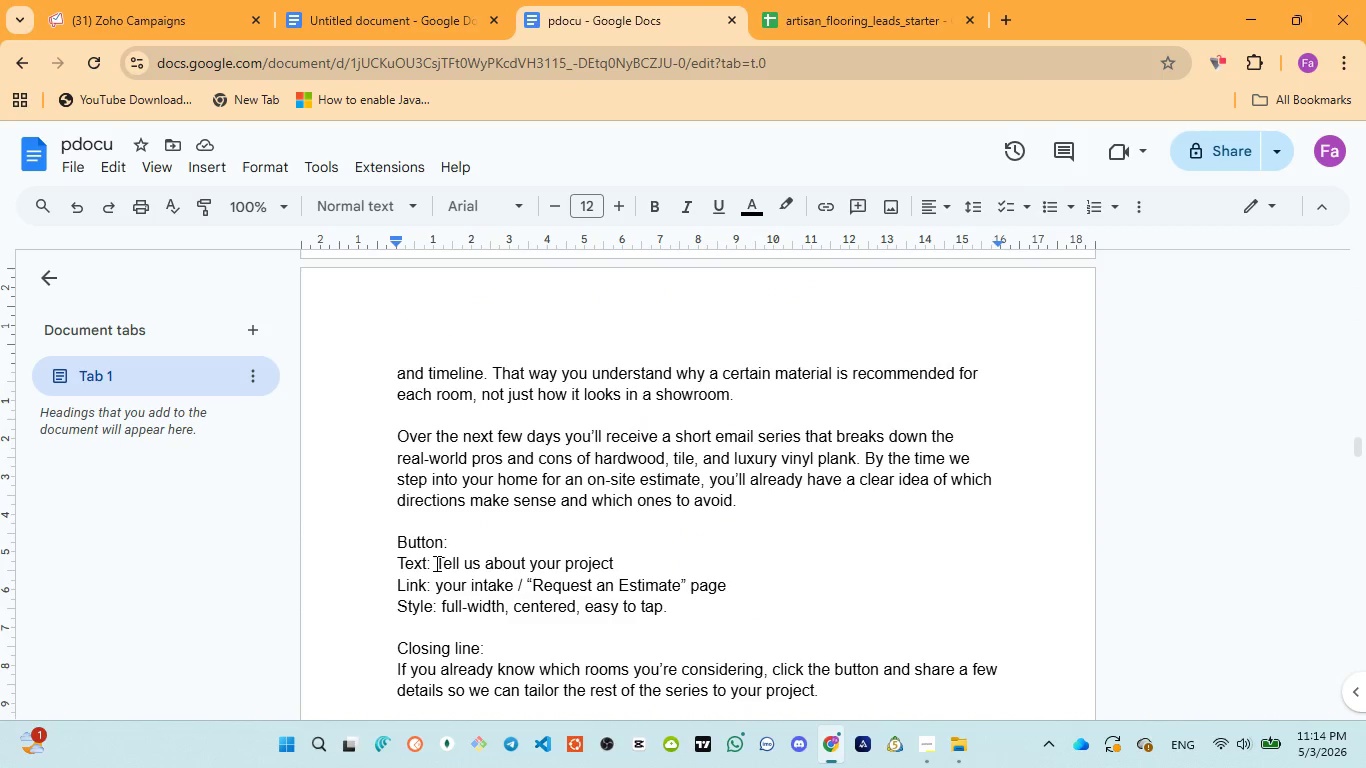 
left_click_drag(start_coordinate=[435, 563], to_coordinate=[618, 559])
 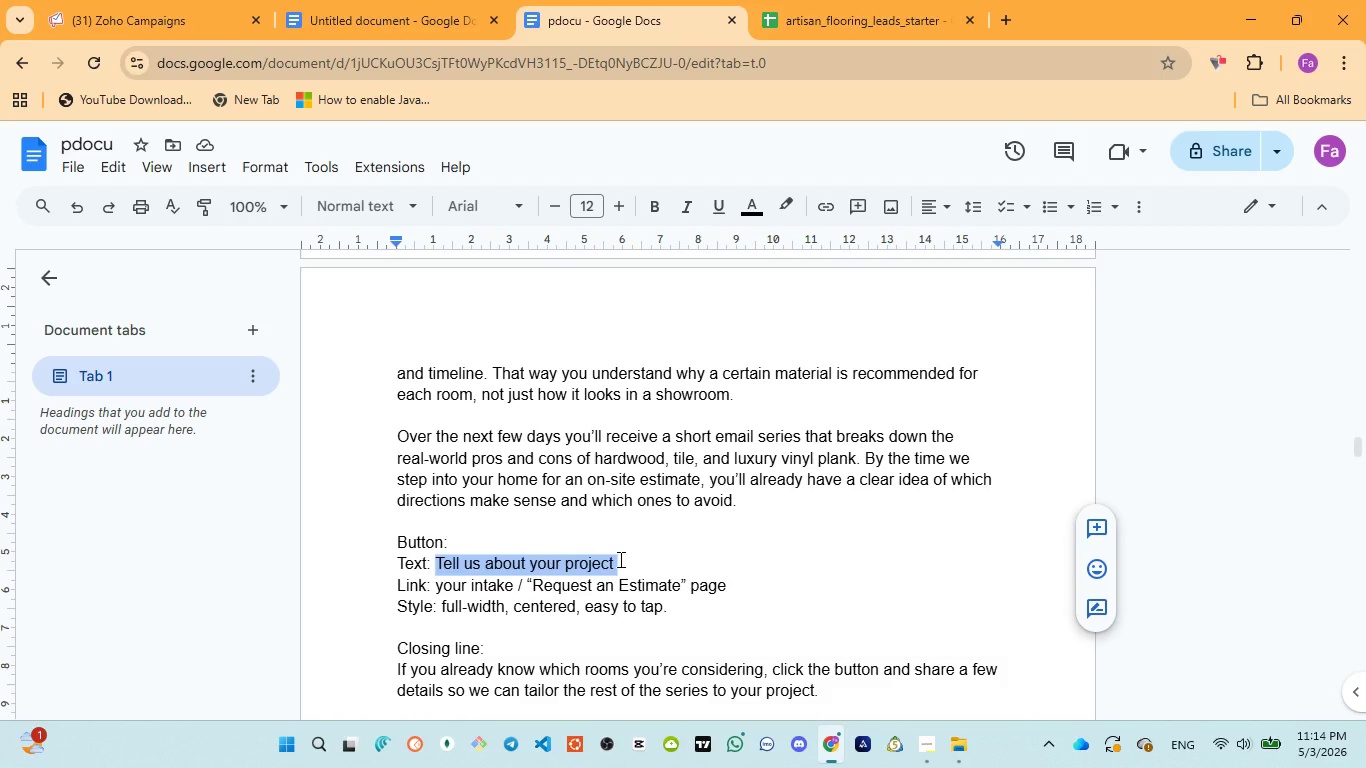 
key(Control+C)
 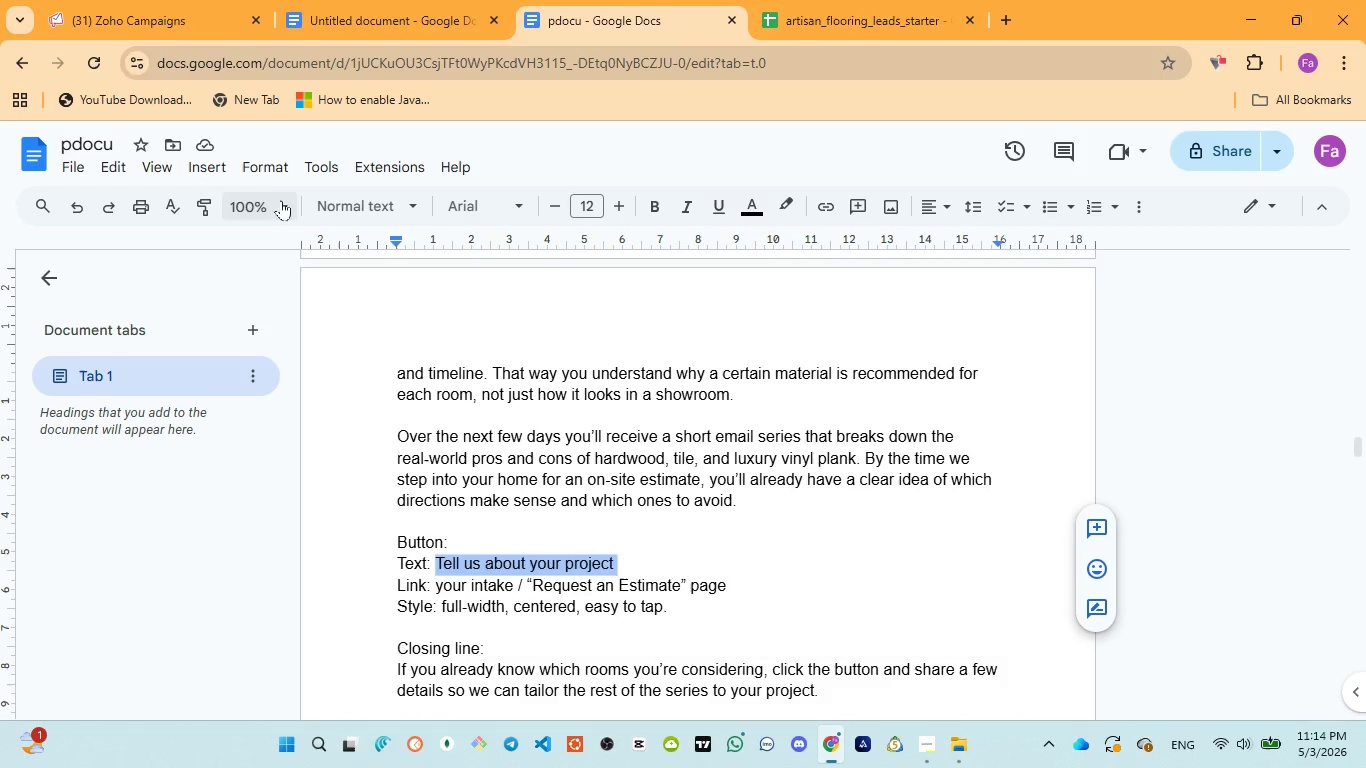 
wait(6.17)
 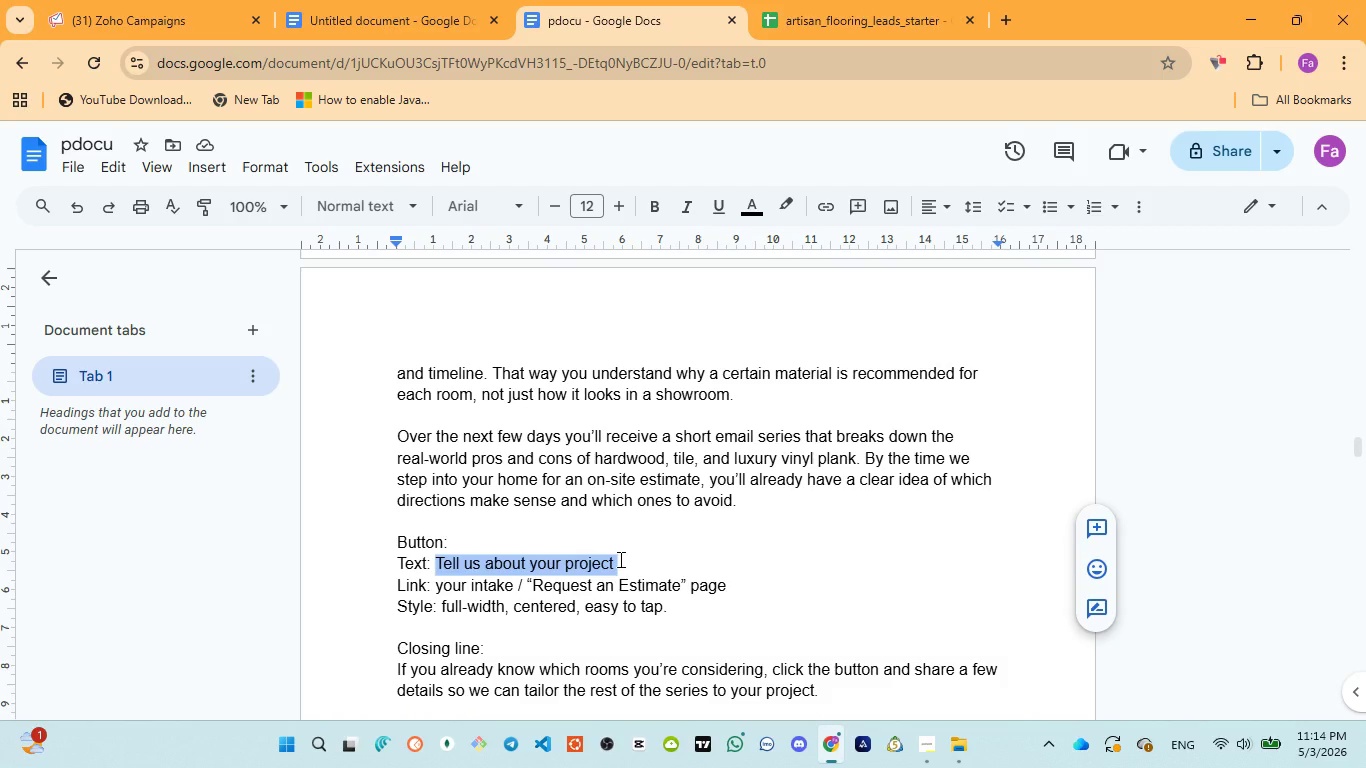 
left_click([158, 25])
 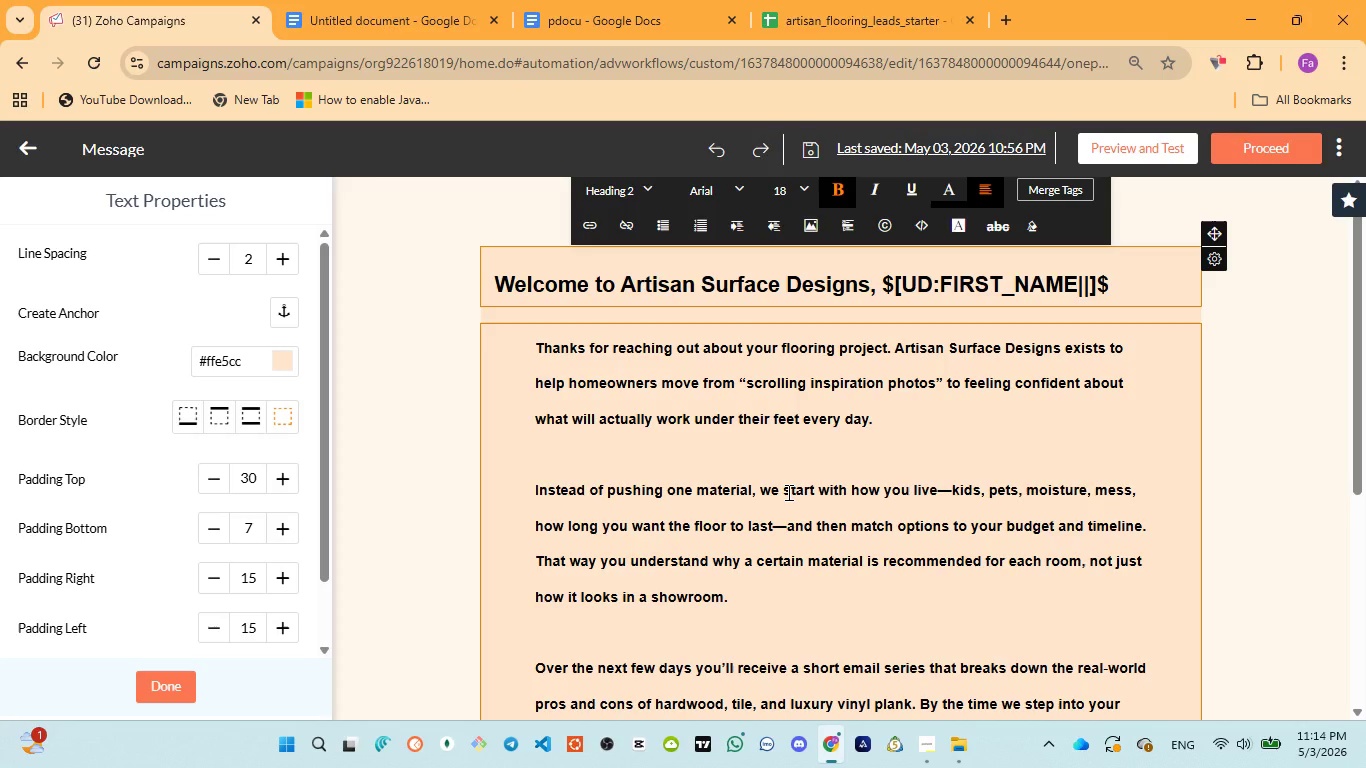 
scroll: coordinate [787, 492], scroll_direction: down, amount: 2.0
 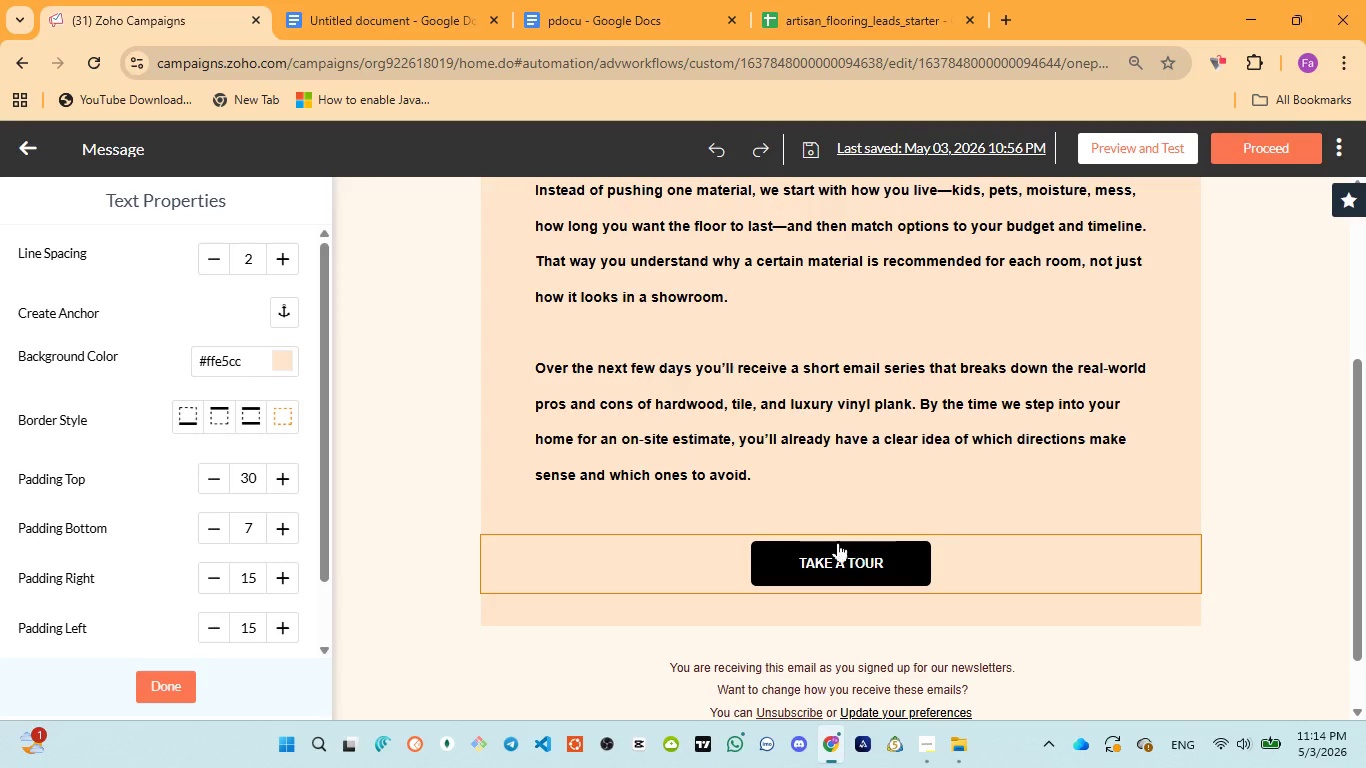 
left_click([843, 551])
 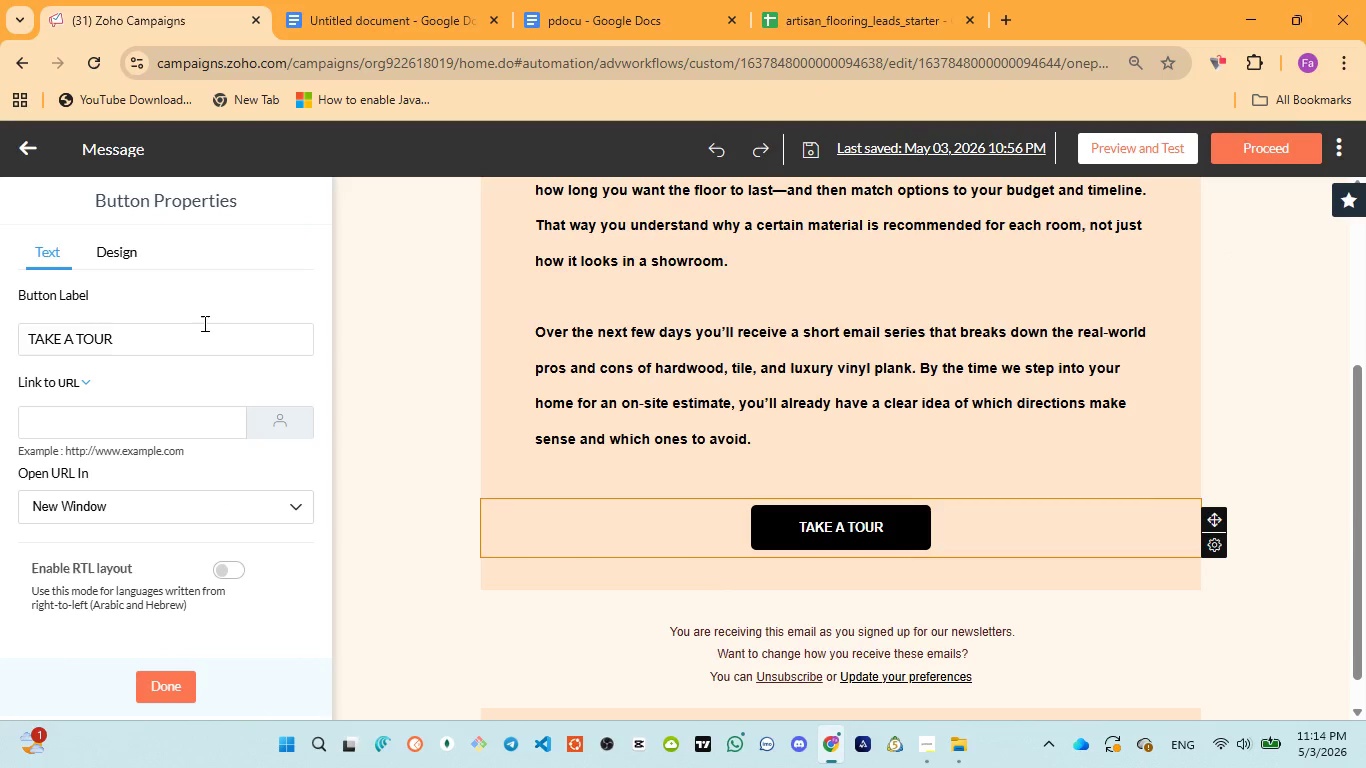 
left_click([192, 330])
 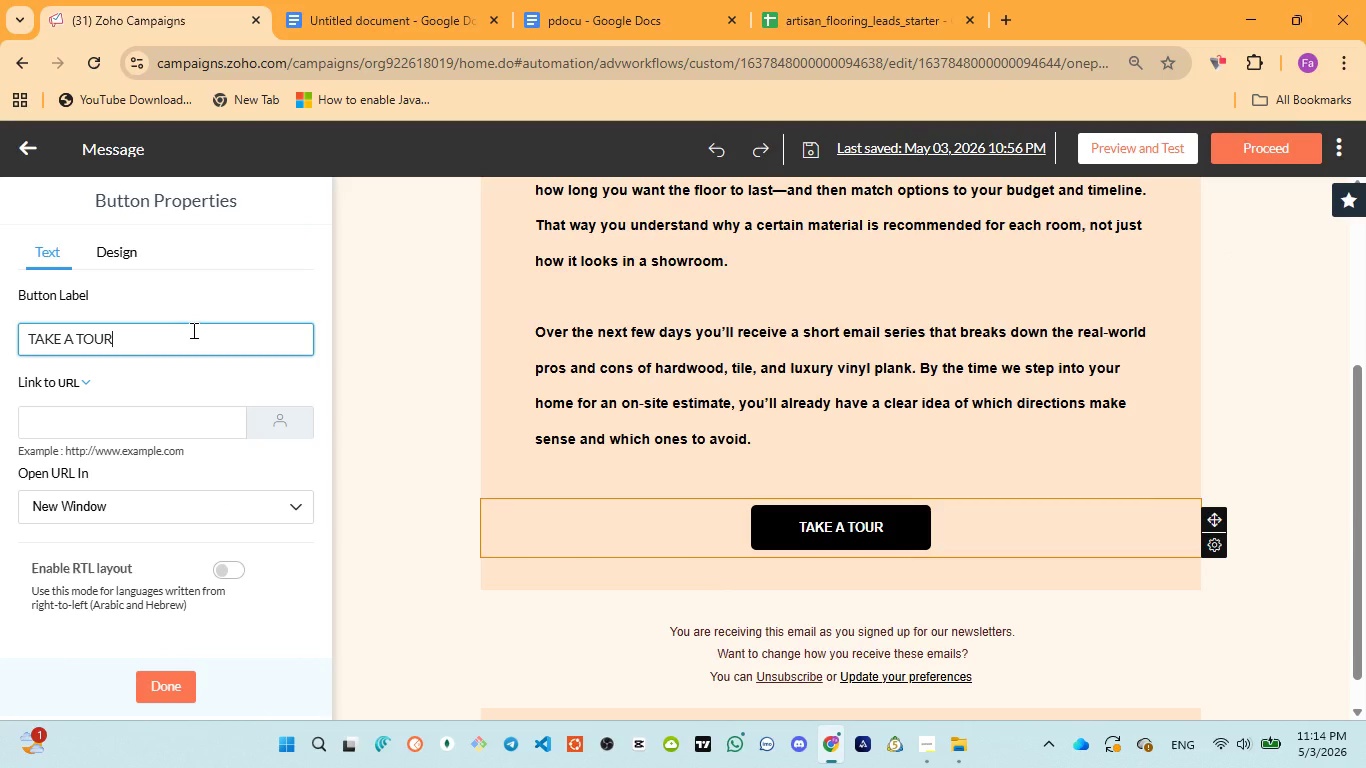 
key(Control+ControlLeft)
 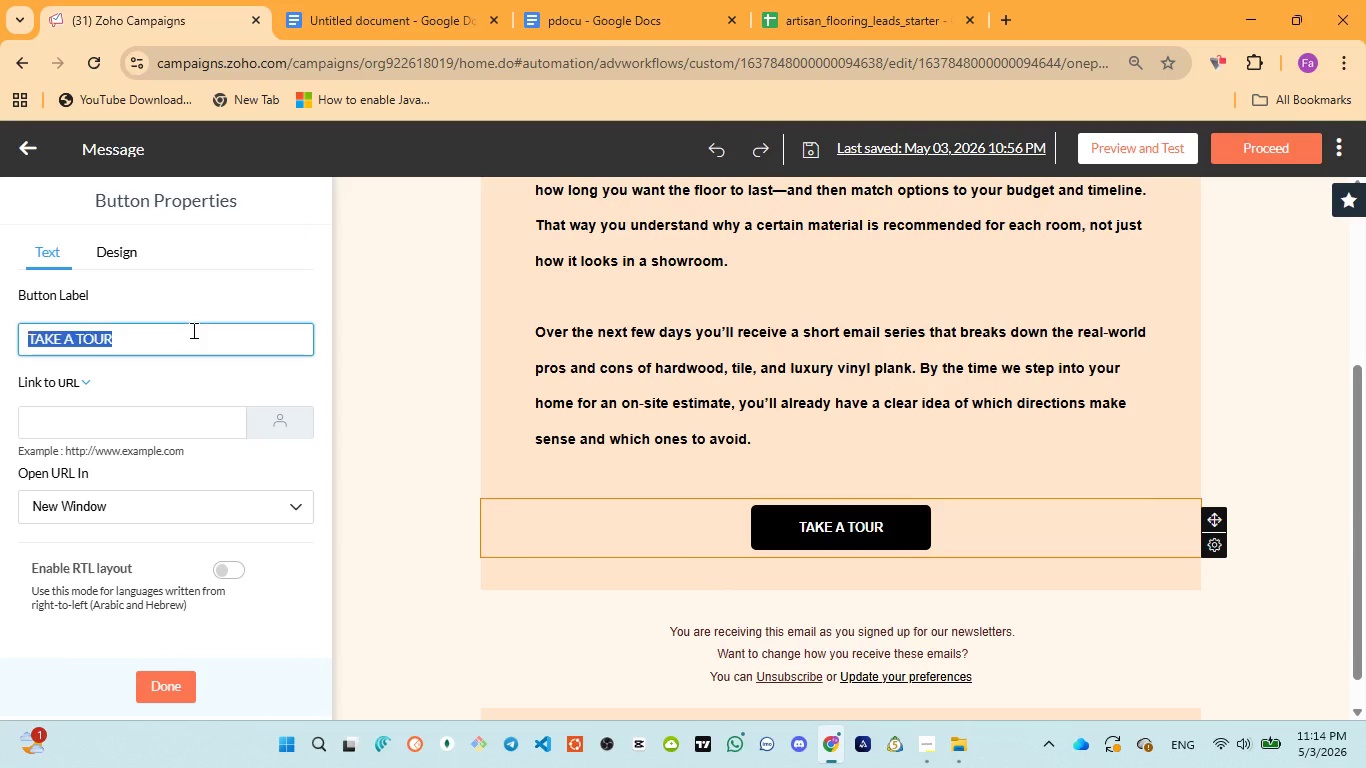 
key(Control+A)
 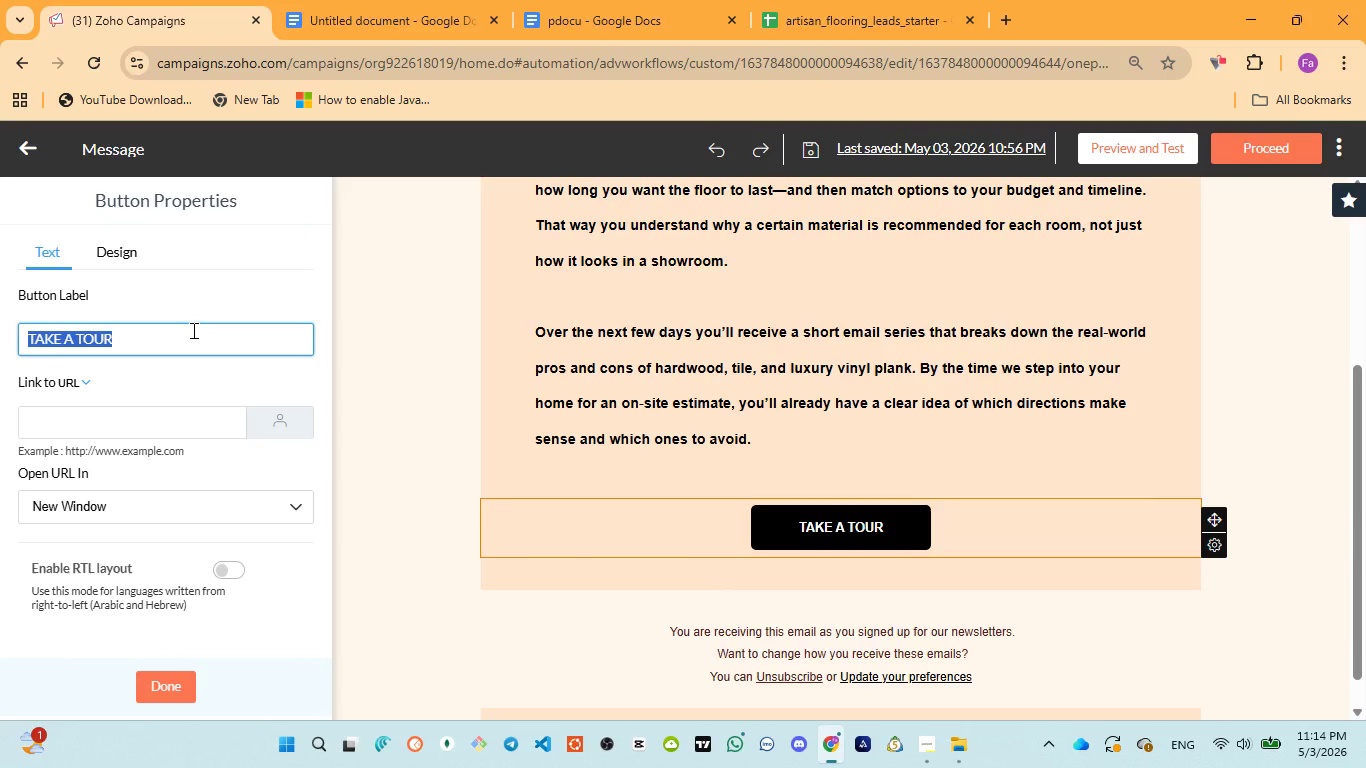 
type(Tell us about yout)
key(Backspace)
type(r project)
 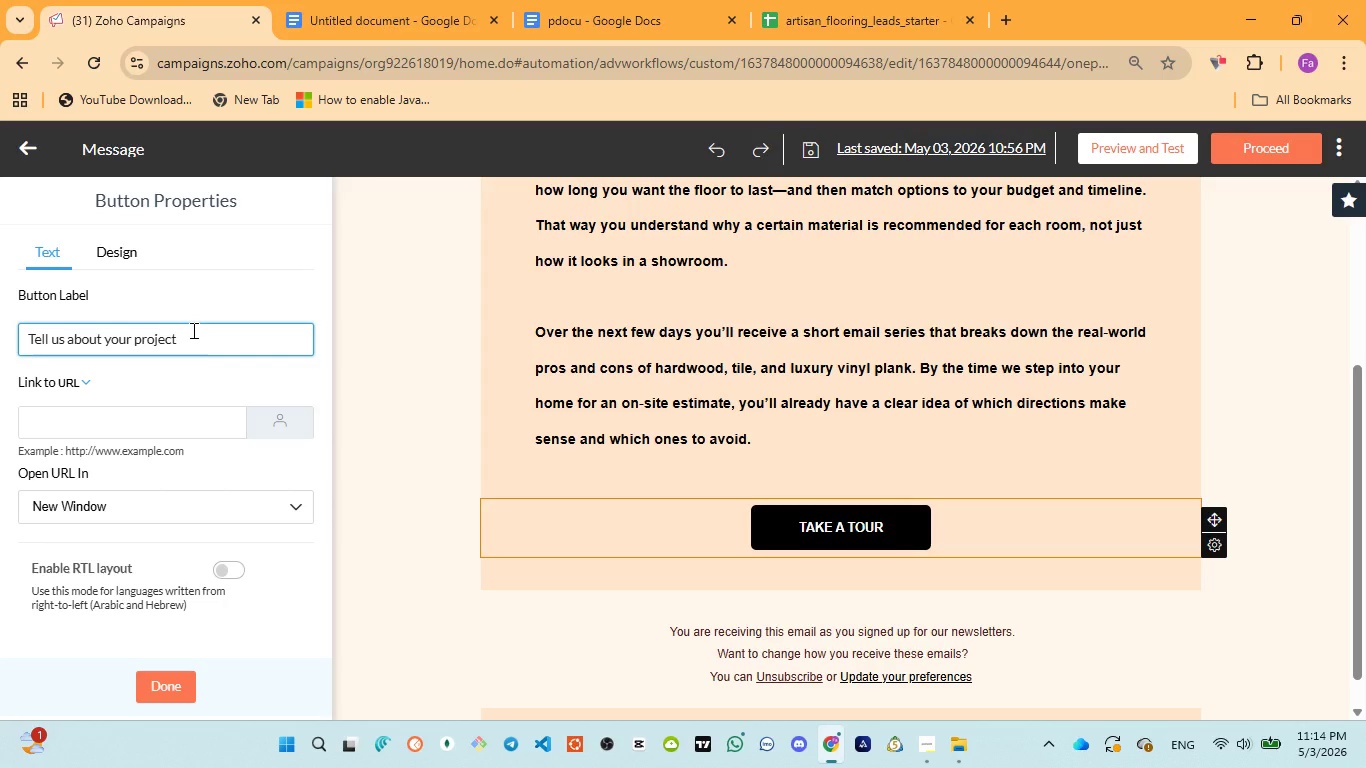 
key(Control+A)
 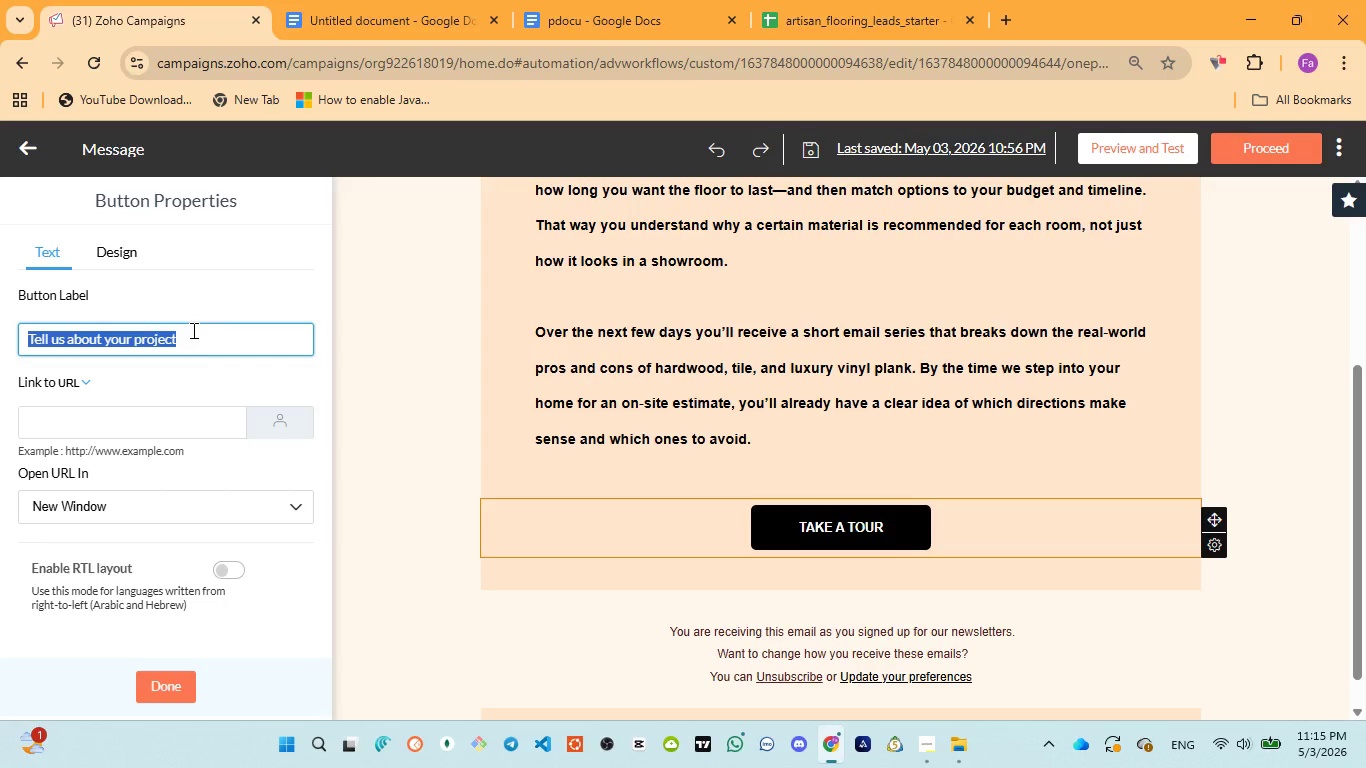 
key(Control+V)
 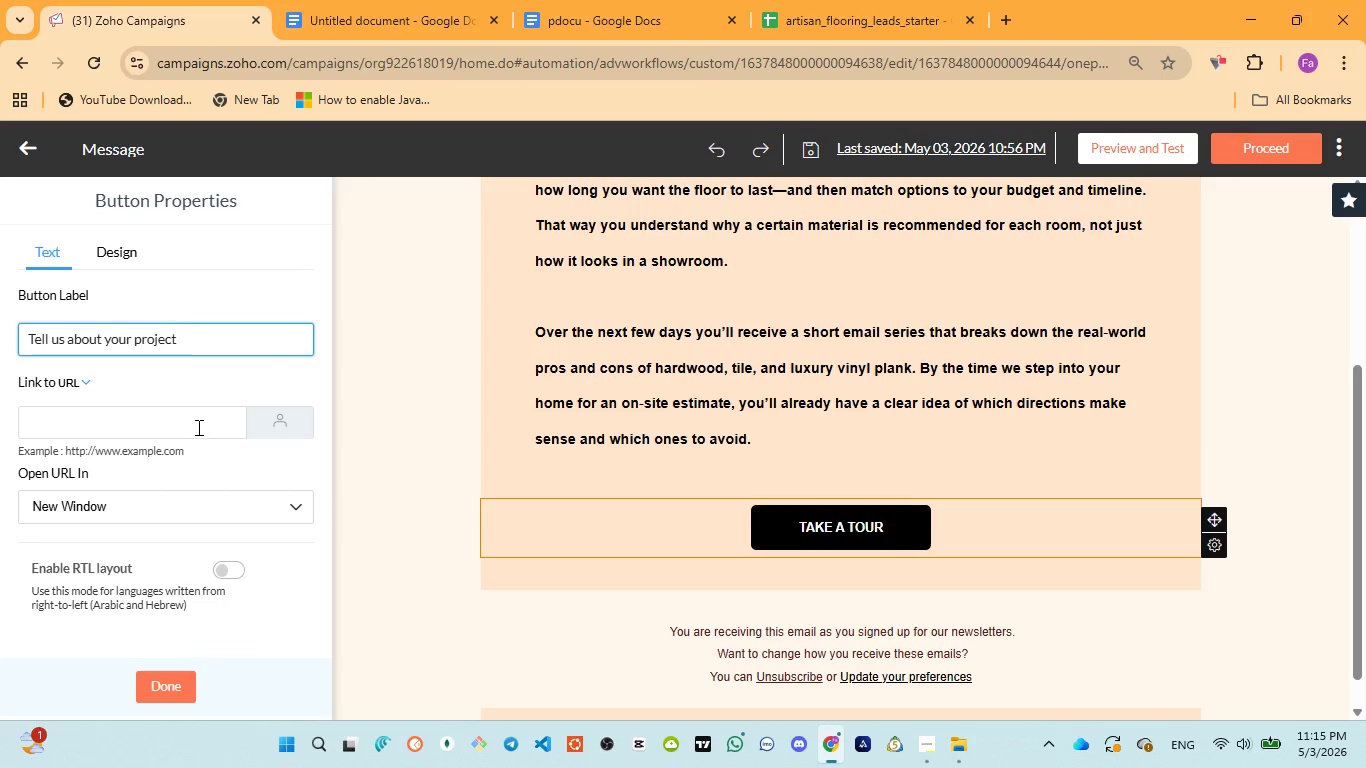 
left_click([197, 427])
 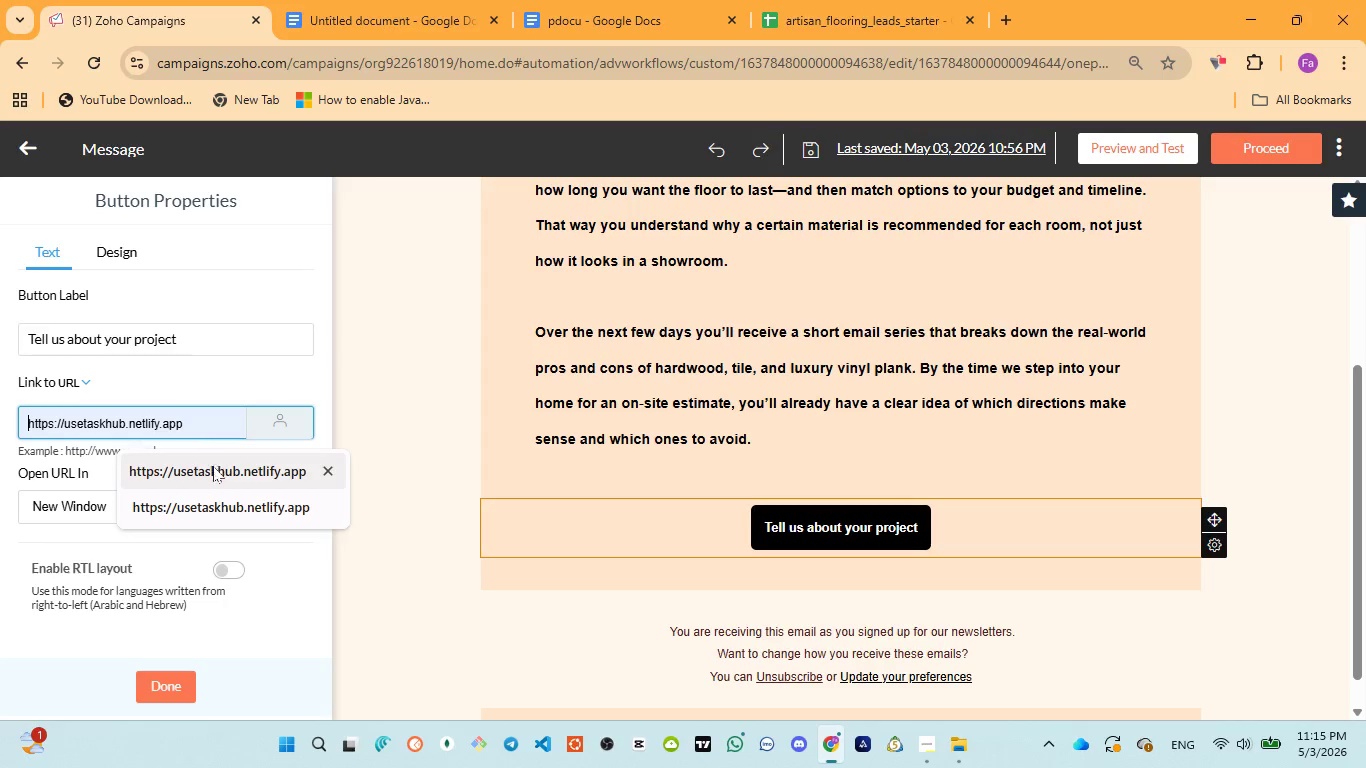 
left_click([213, 470])
 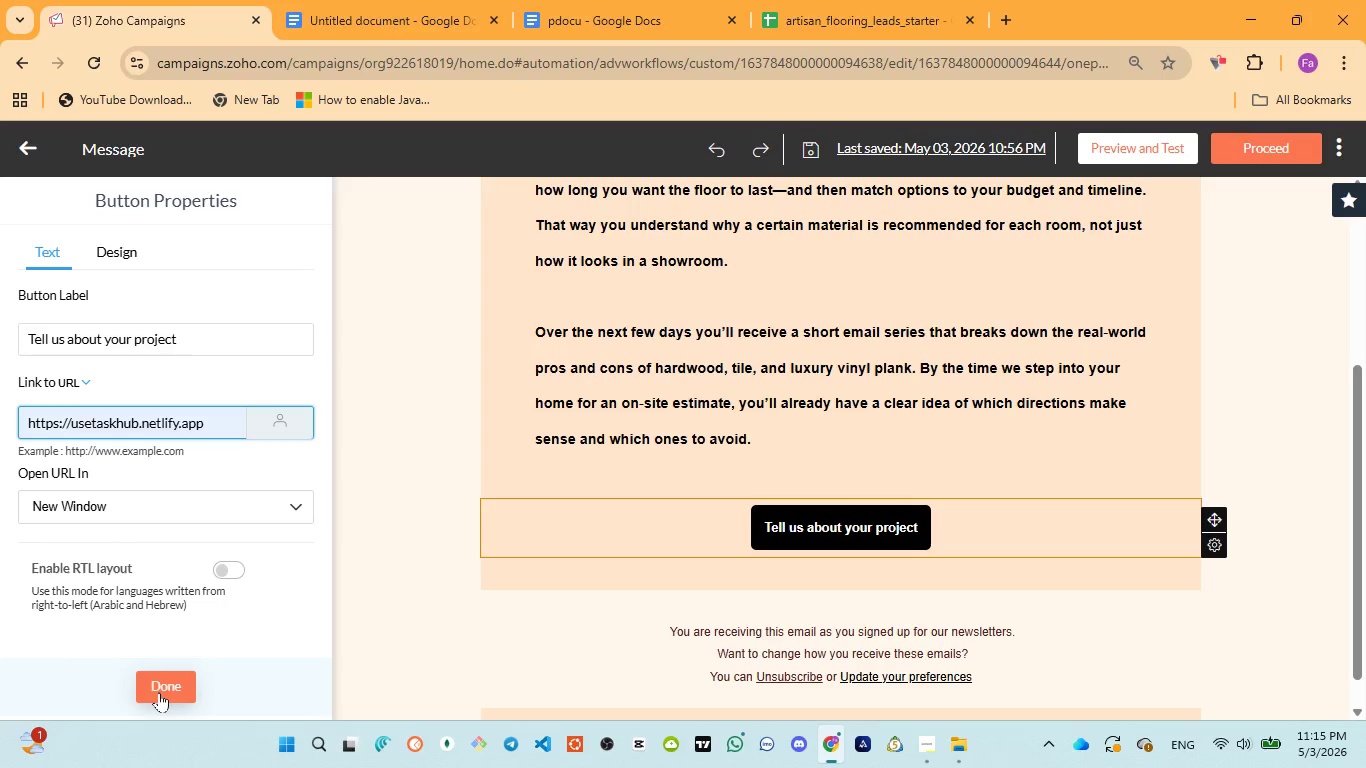 
left_click([166, 686])
 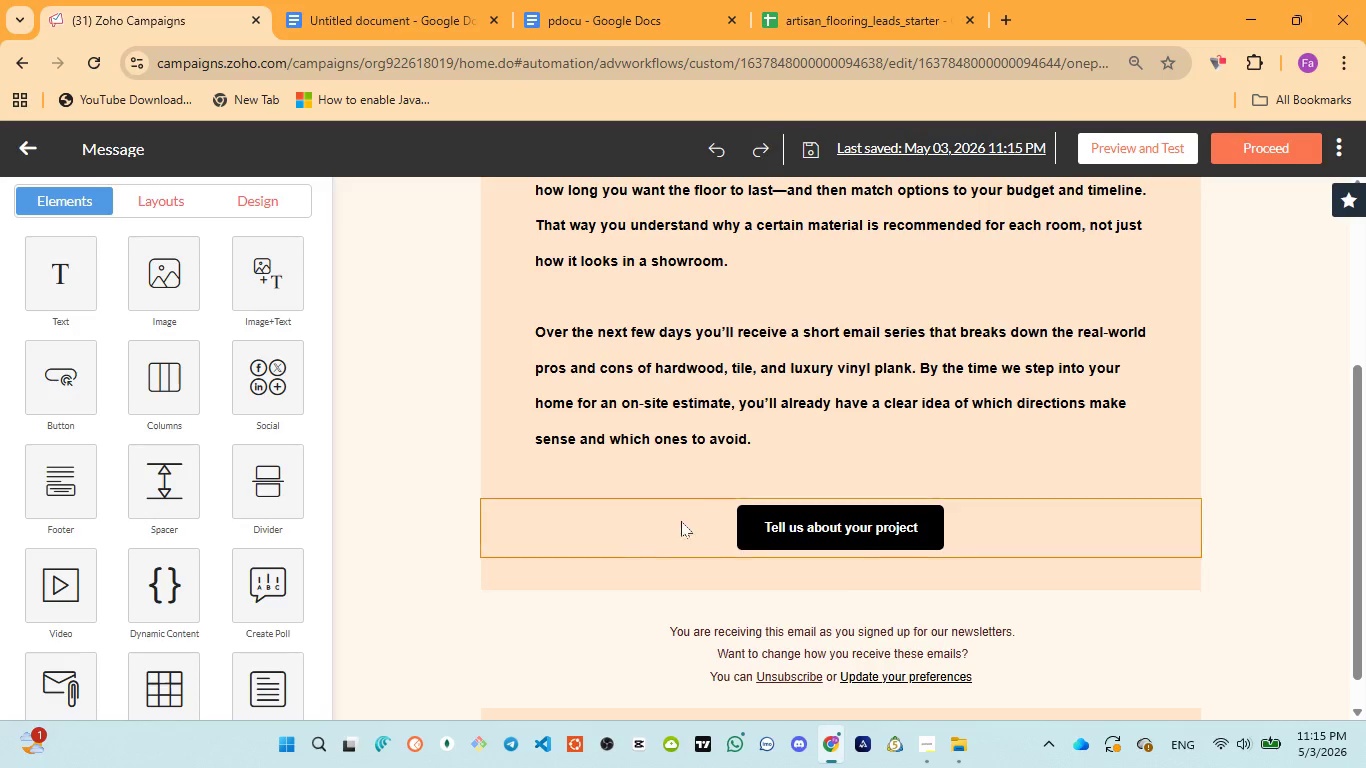 
left_click([778, 523])
 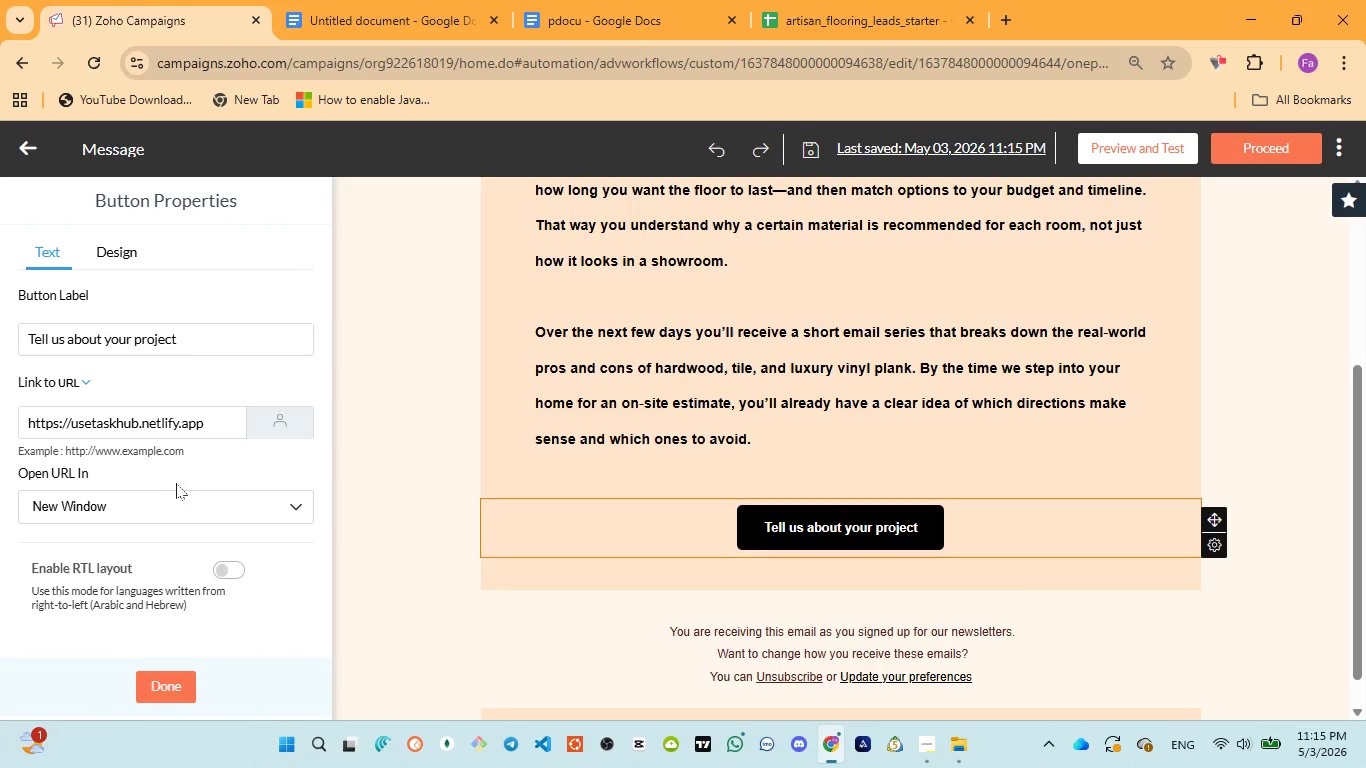 
left_click([162, 502])
 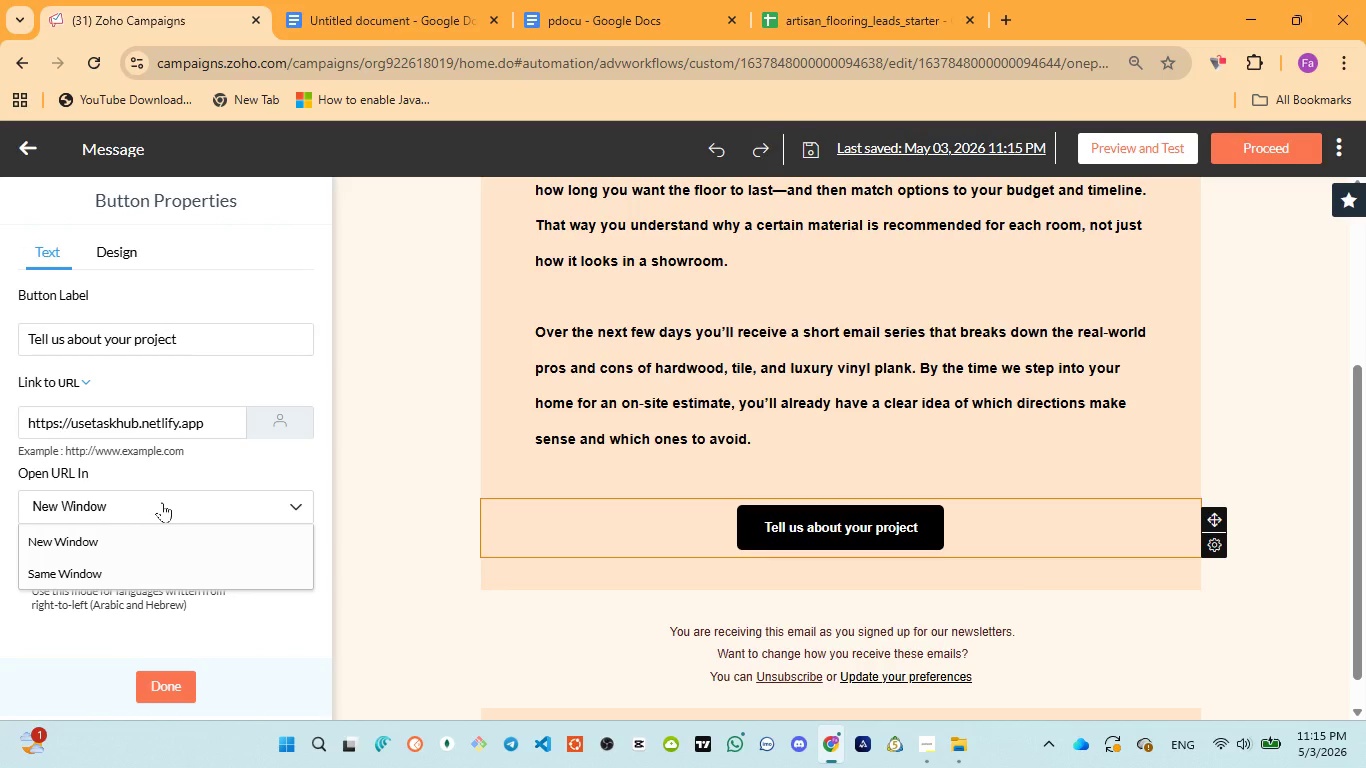 
left_click([162, 502])
 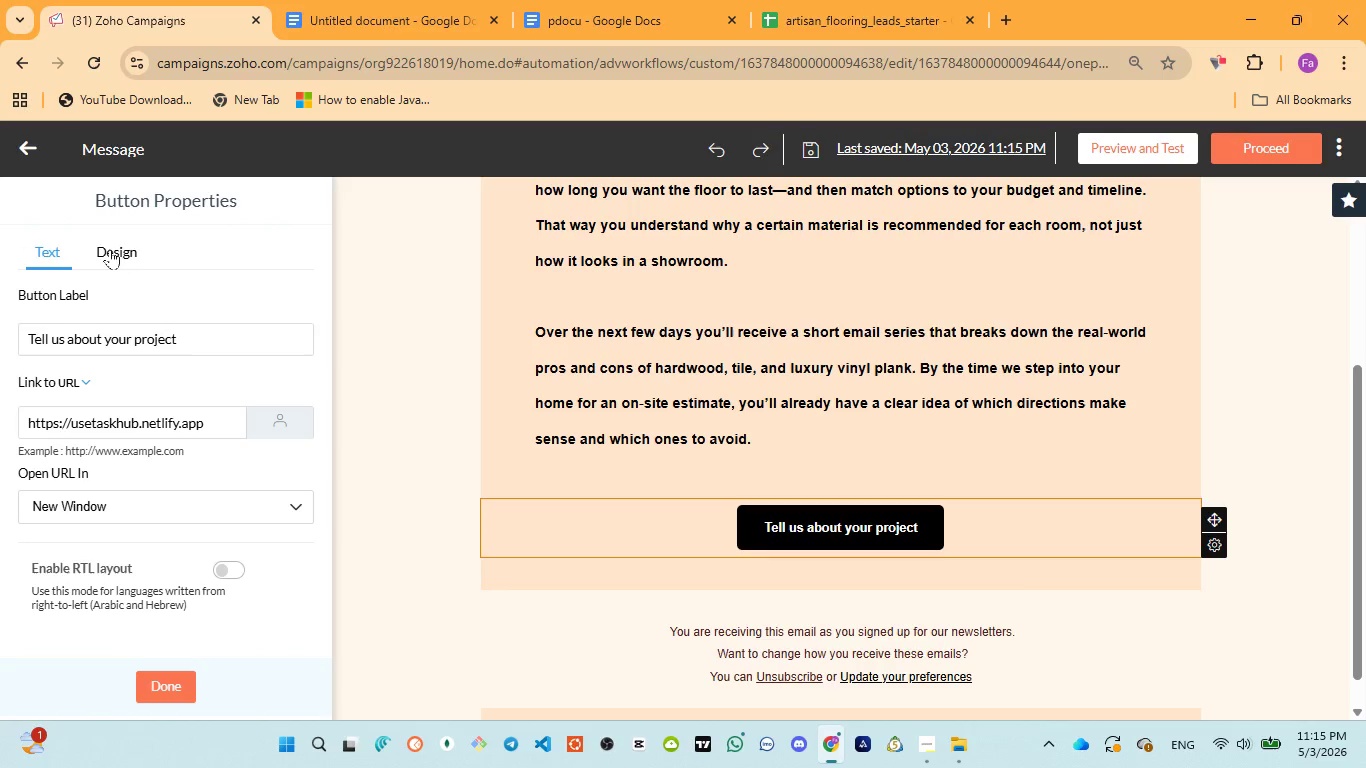 
left_click([110, 250])
 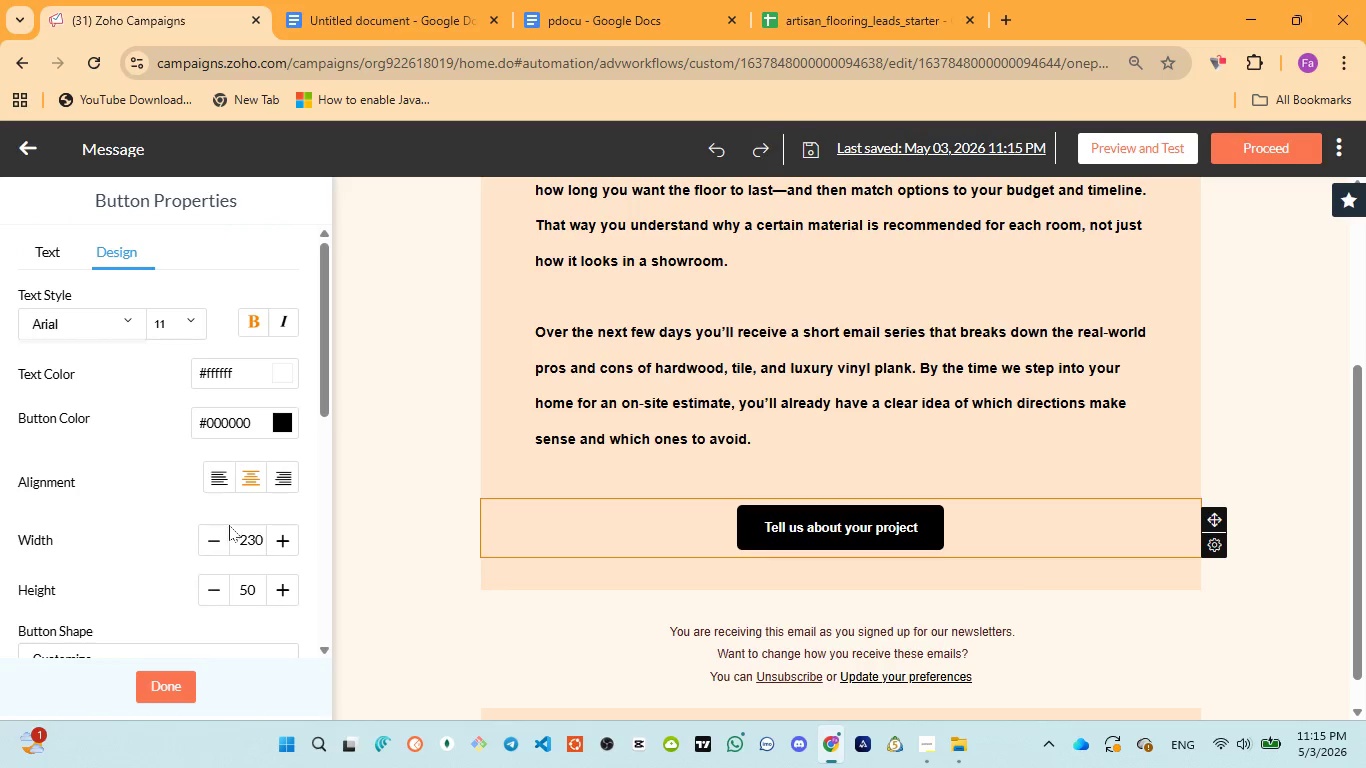 
left_click([218, 536])
 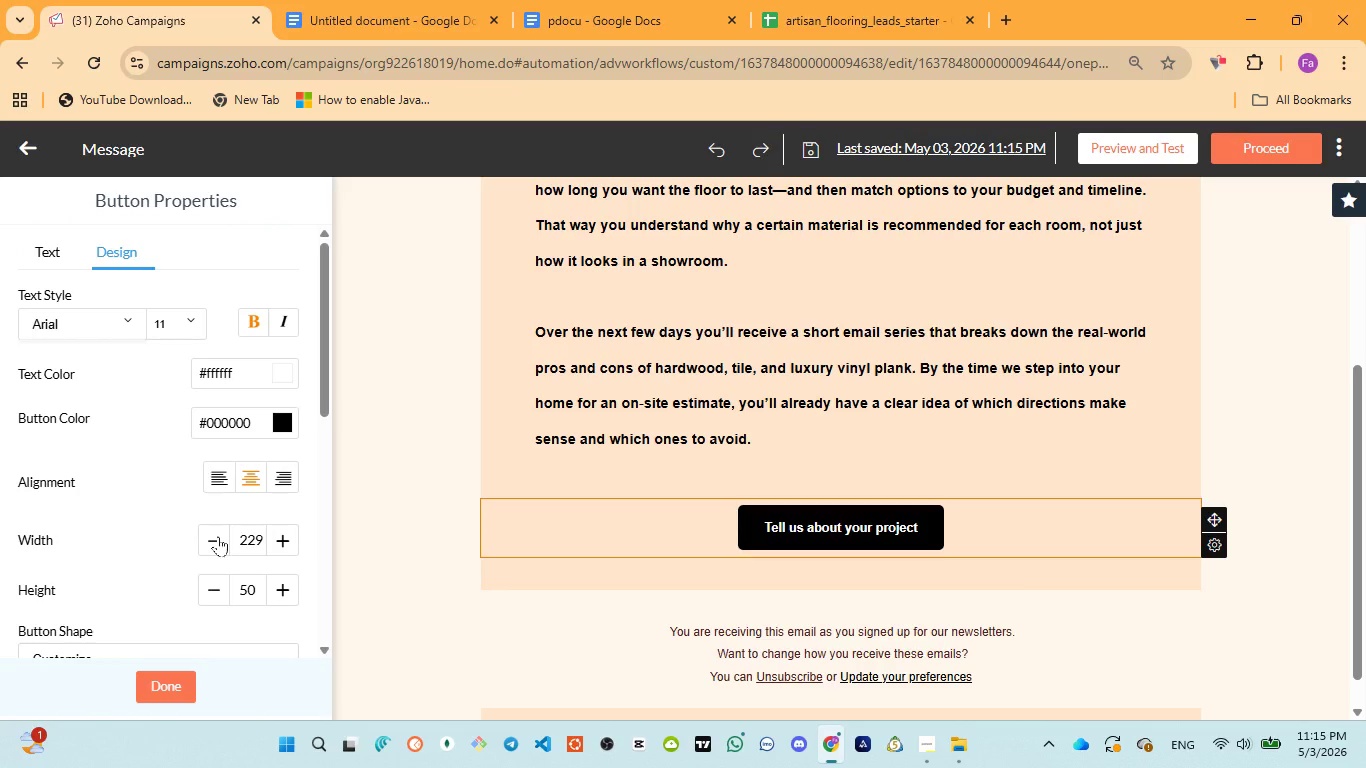 
double_click([218, 536])
 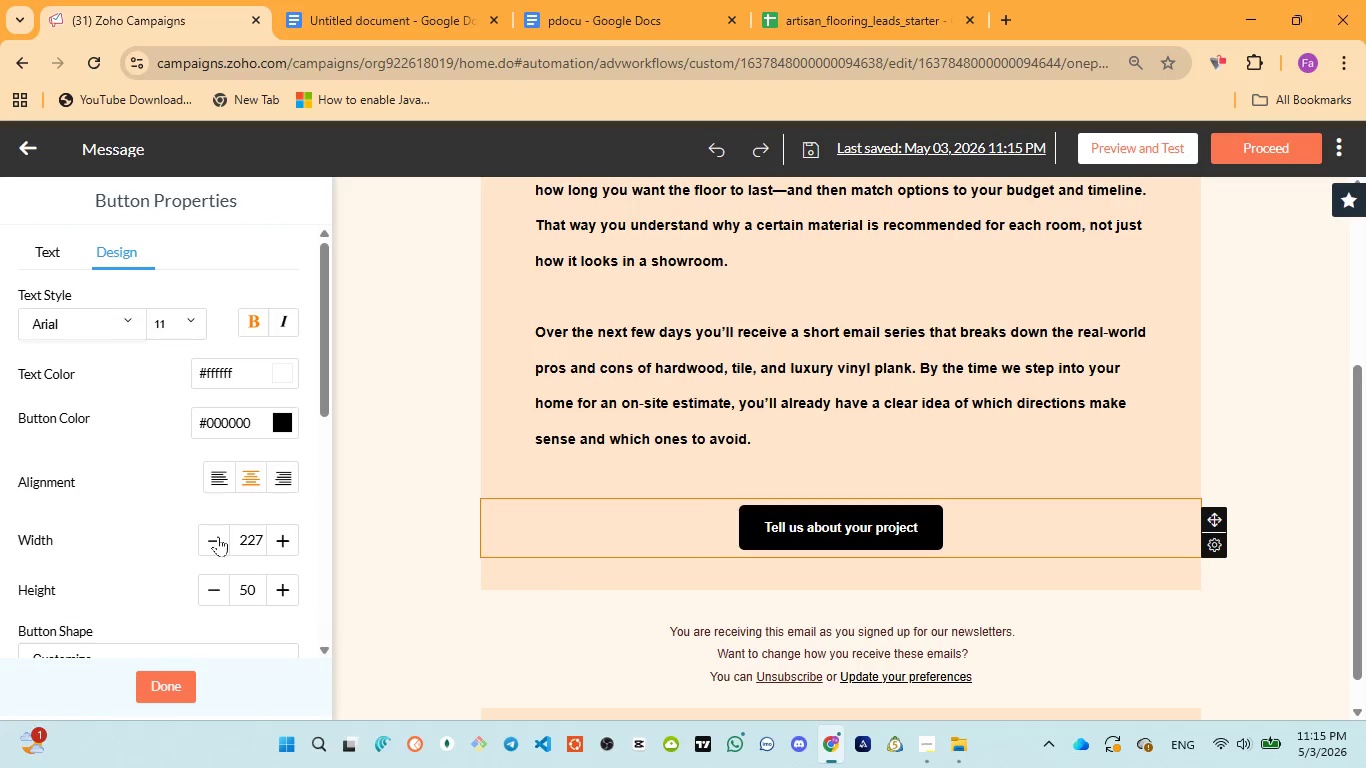 
triple_click([218, 536])
 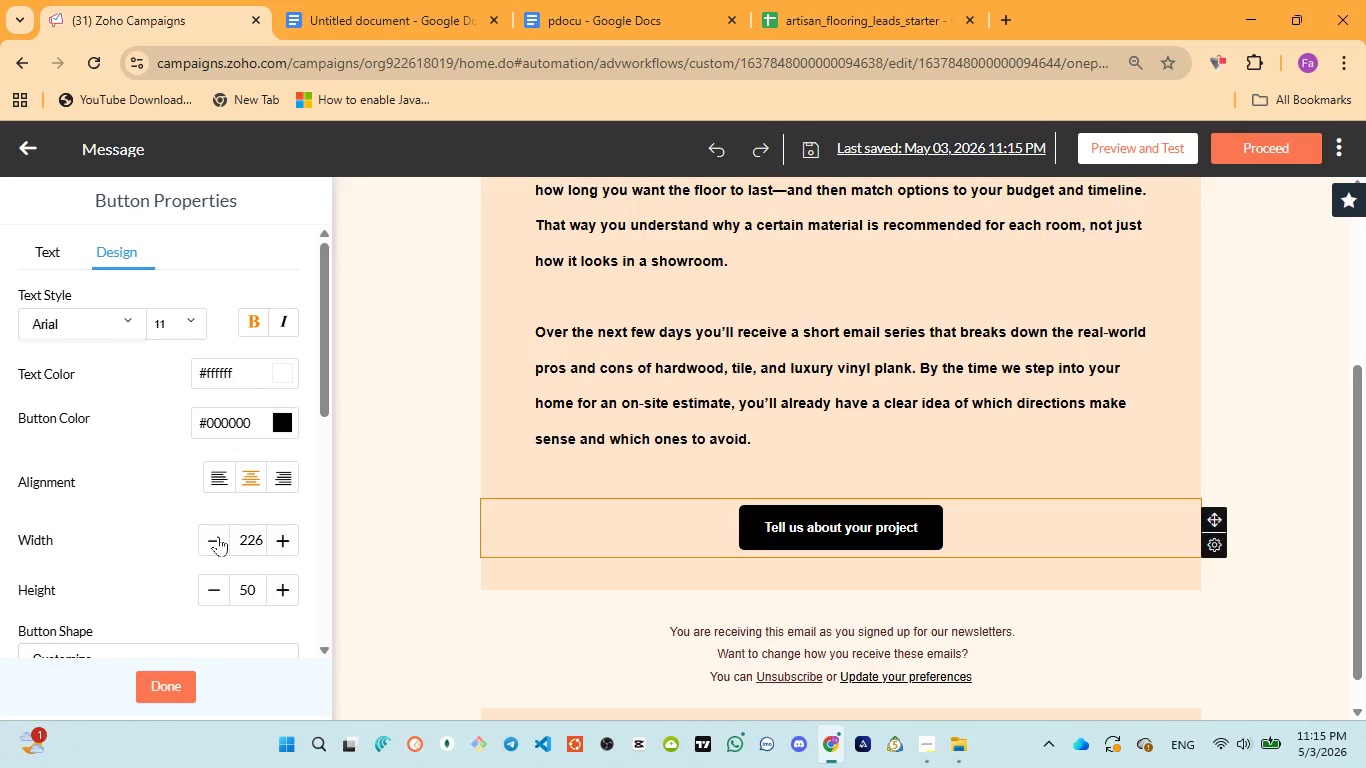 
triple_click([218, 536])
 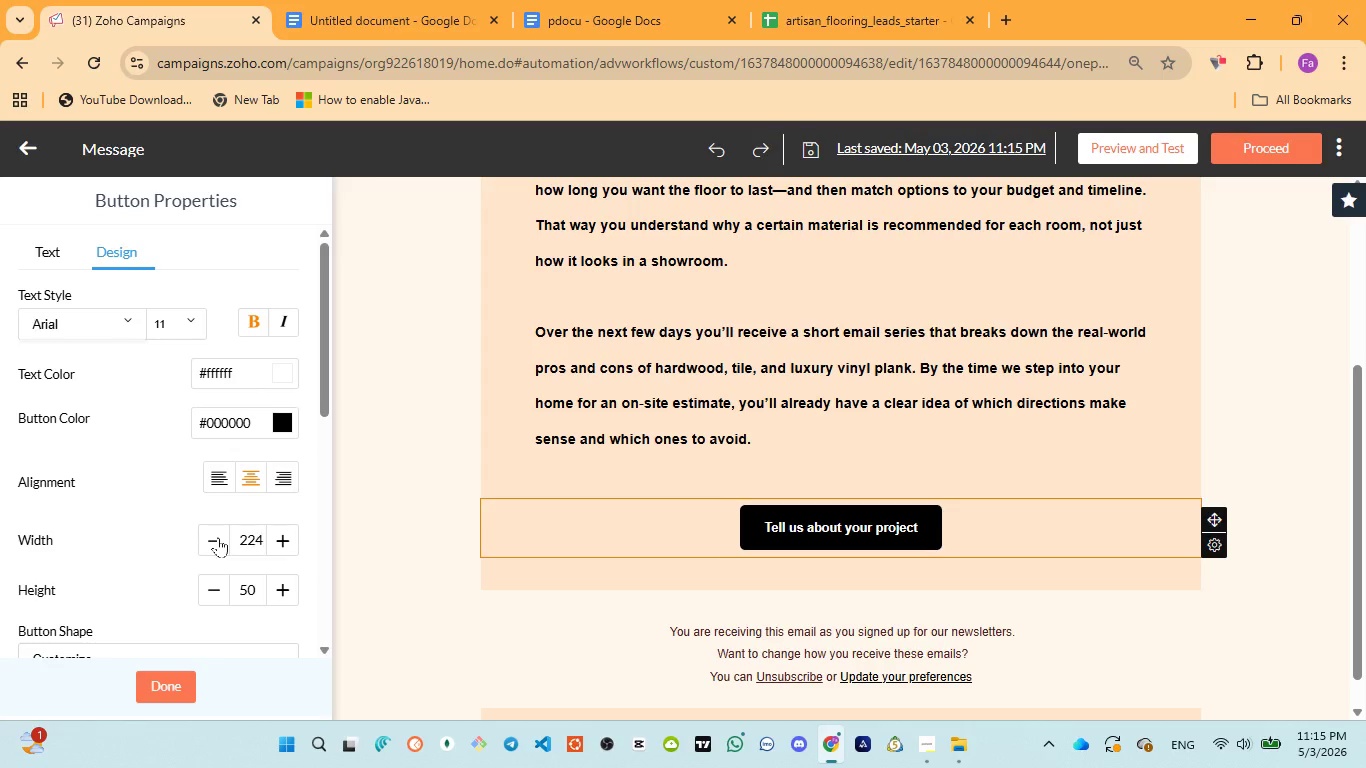 
triple_click([218, 537])
 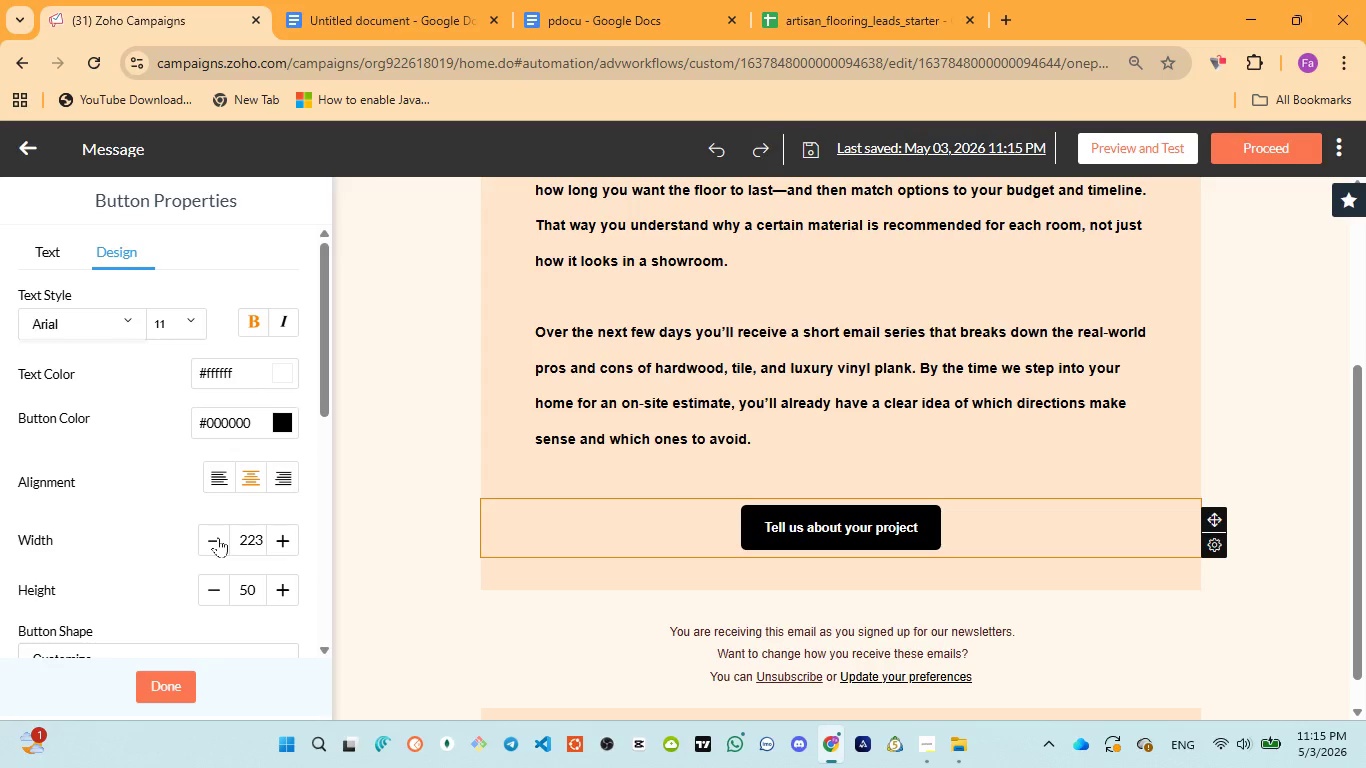 
triple_click([218, 537])
 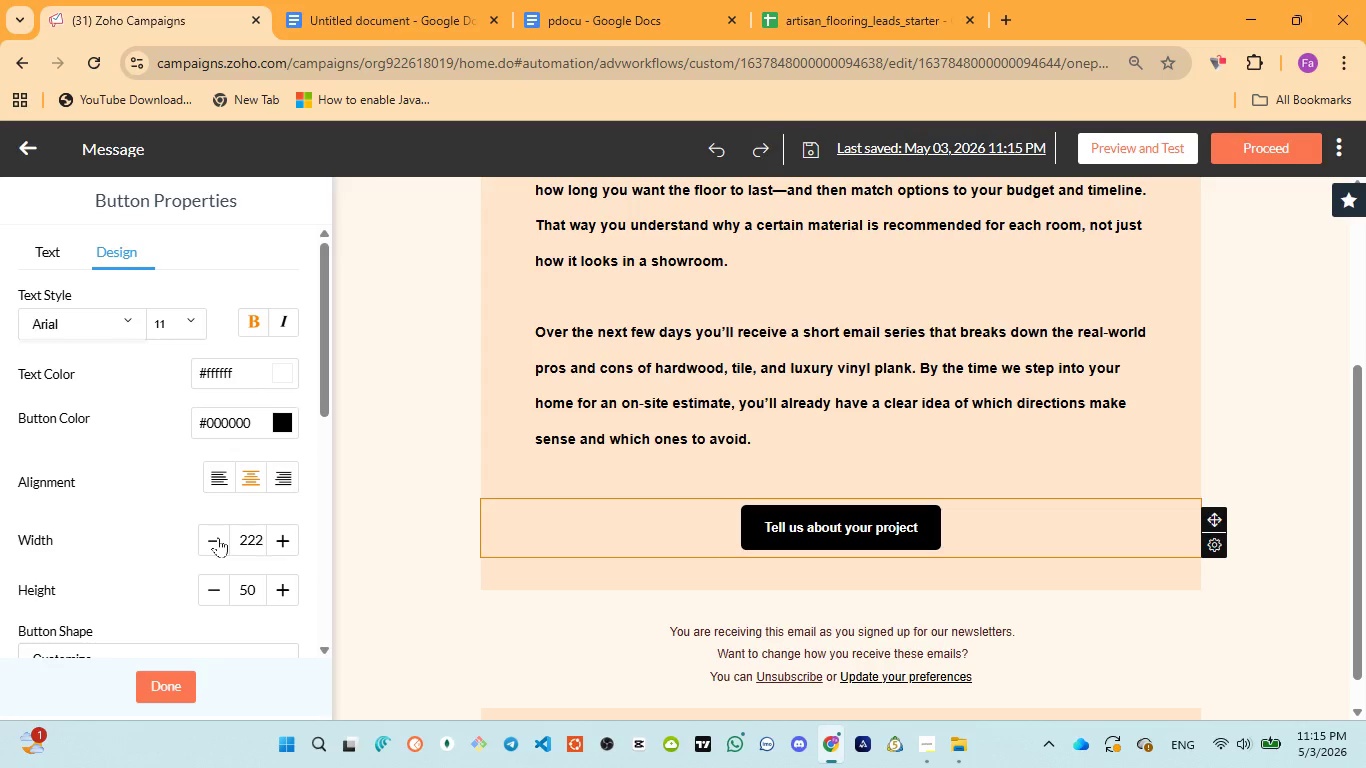 
triple_click([218, 537])
 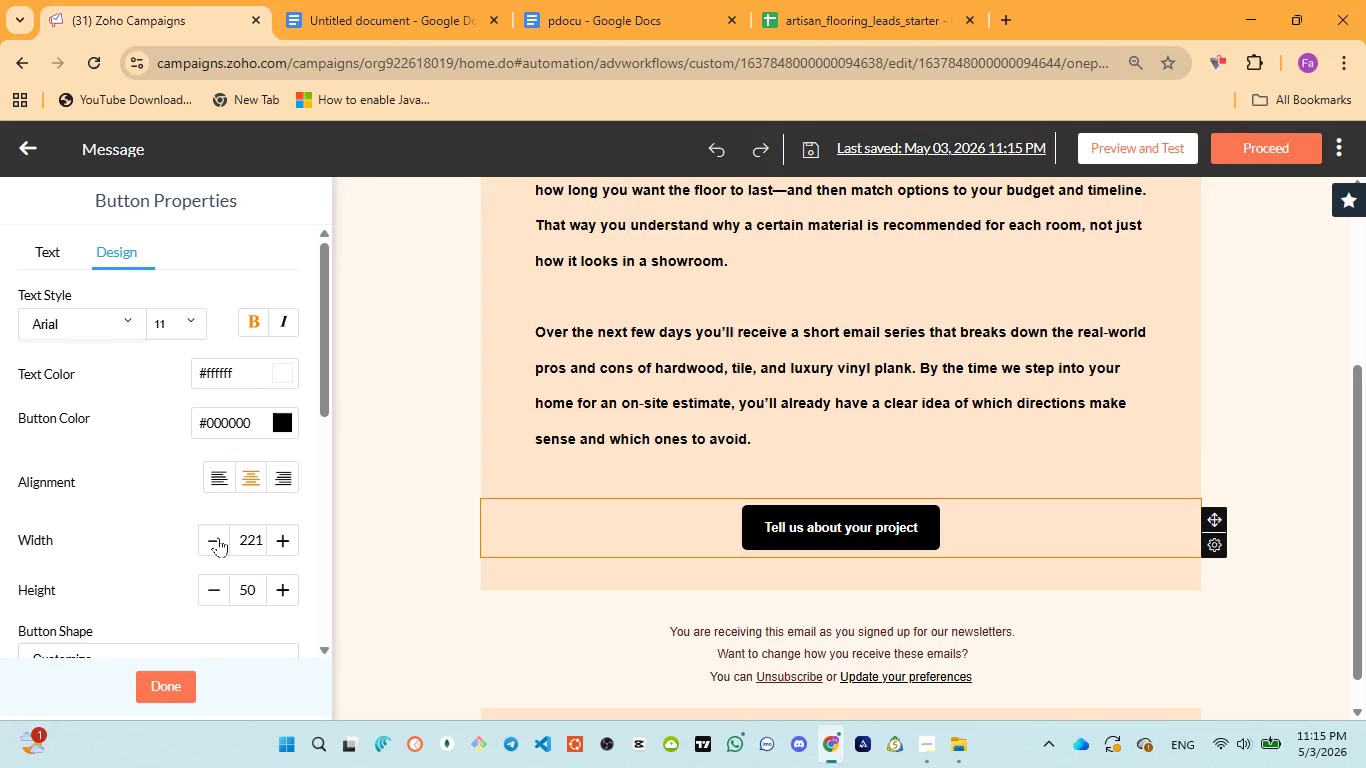 
triple_click([218, 537])
 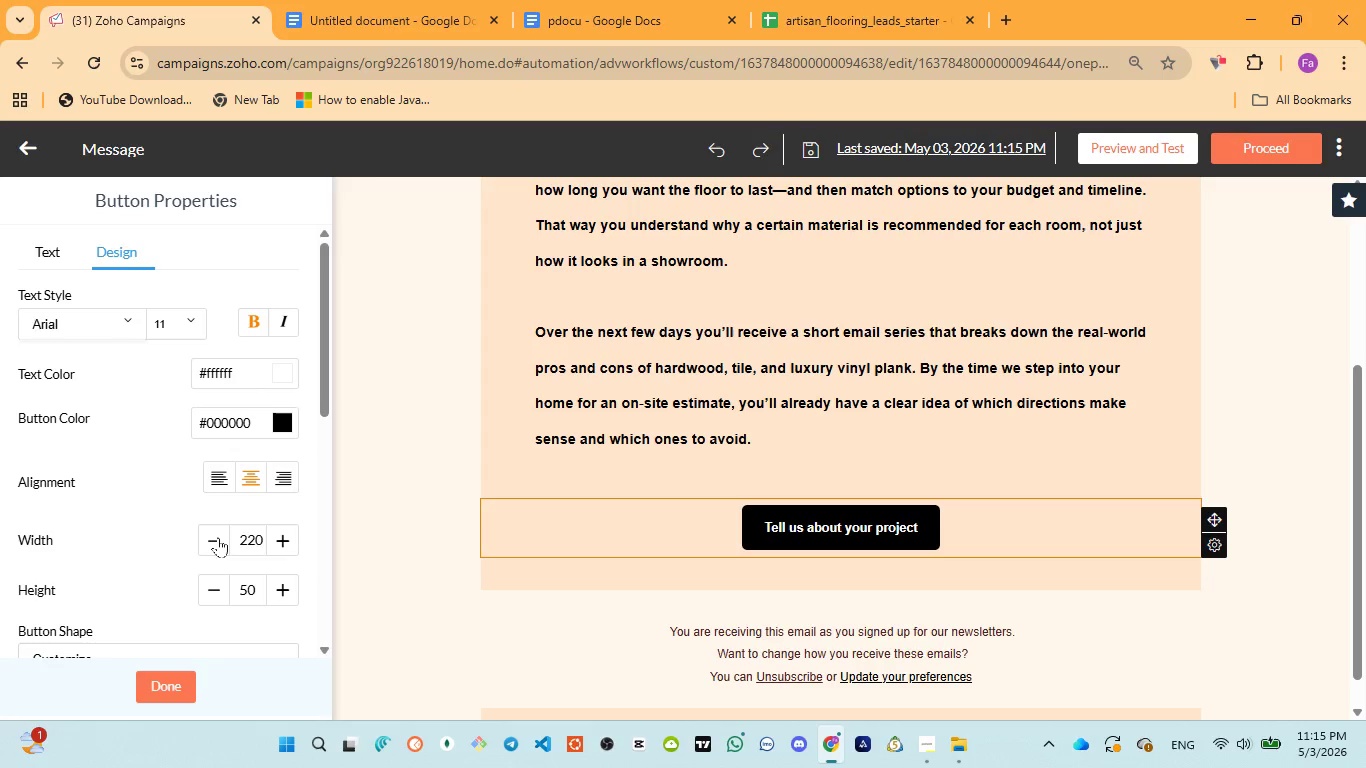 
triple_click([218, 537])
 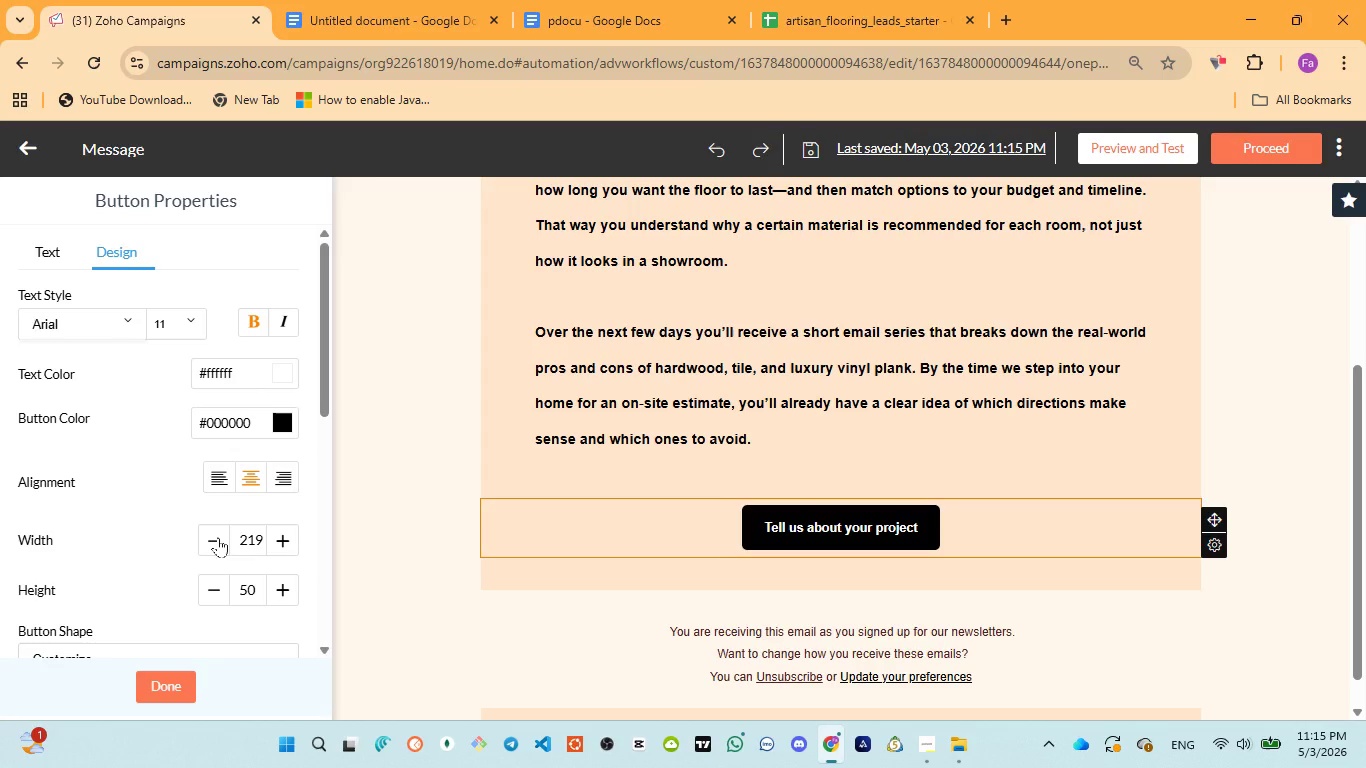 
triple_click([218, 537])
 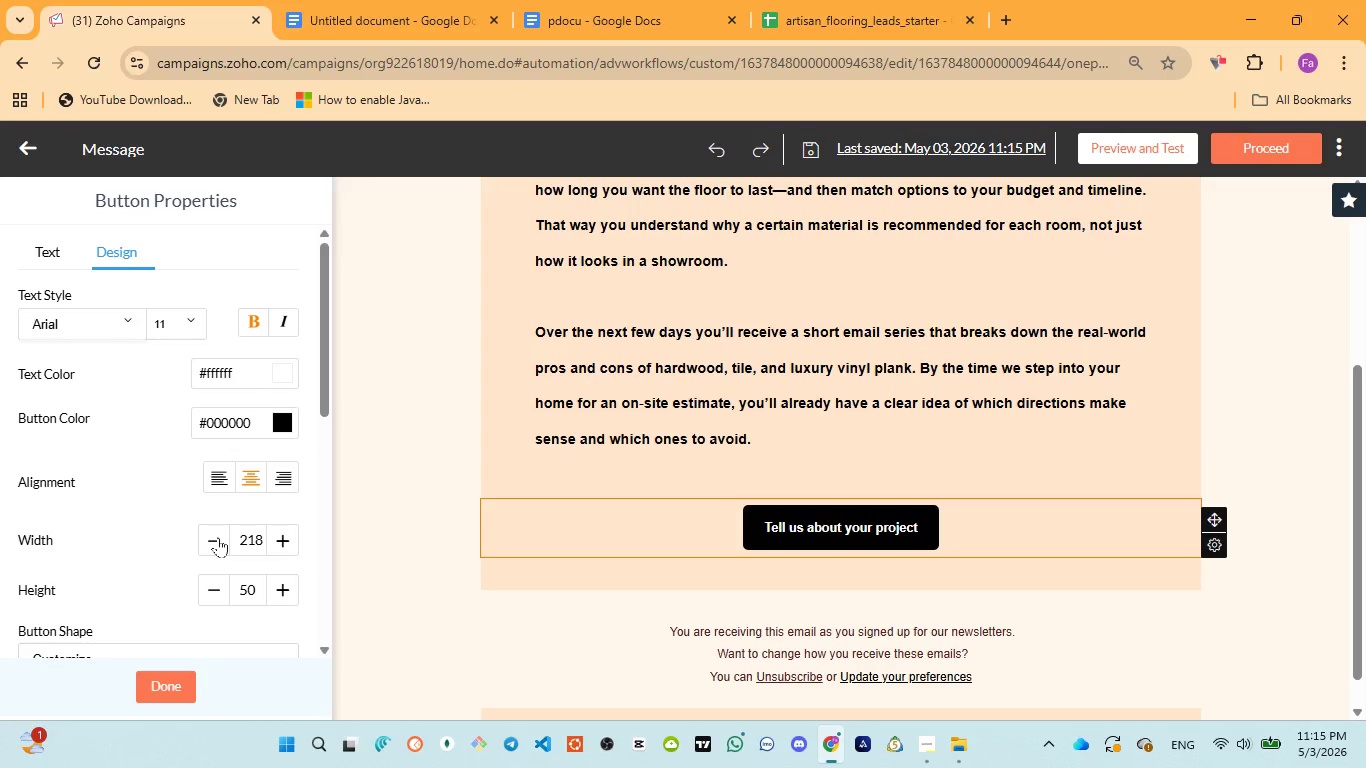 
triple_click([218, 537])
 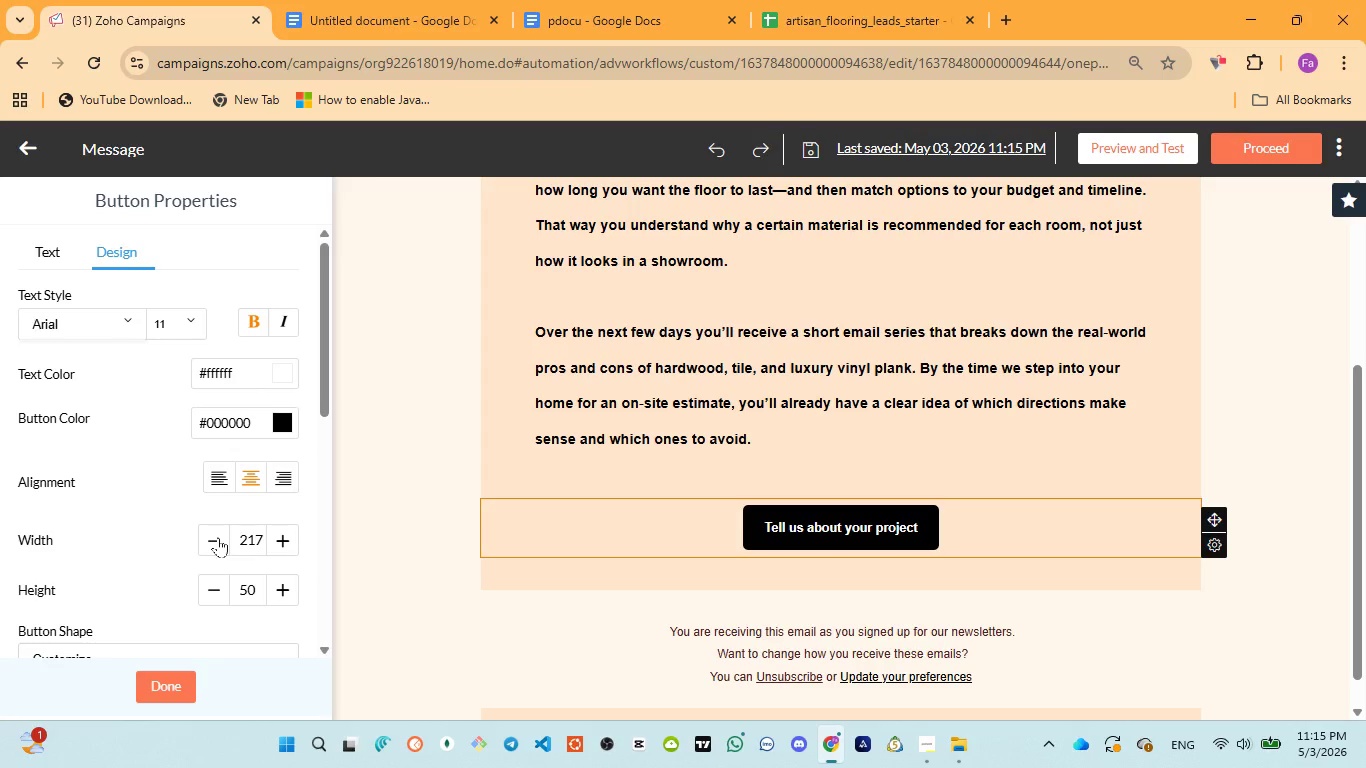 
triple_click([218, 537])
 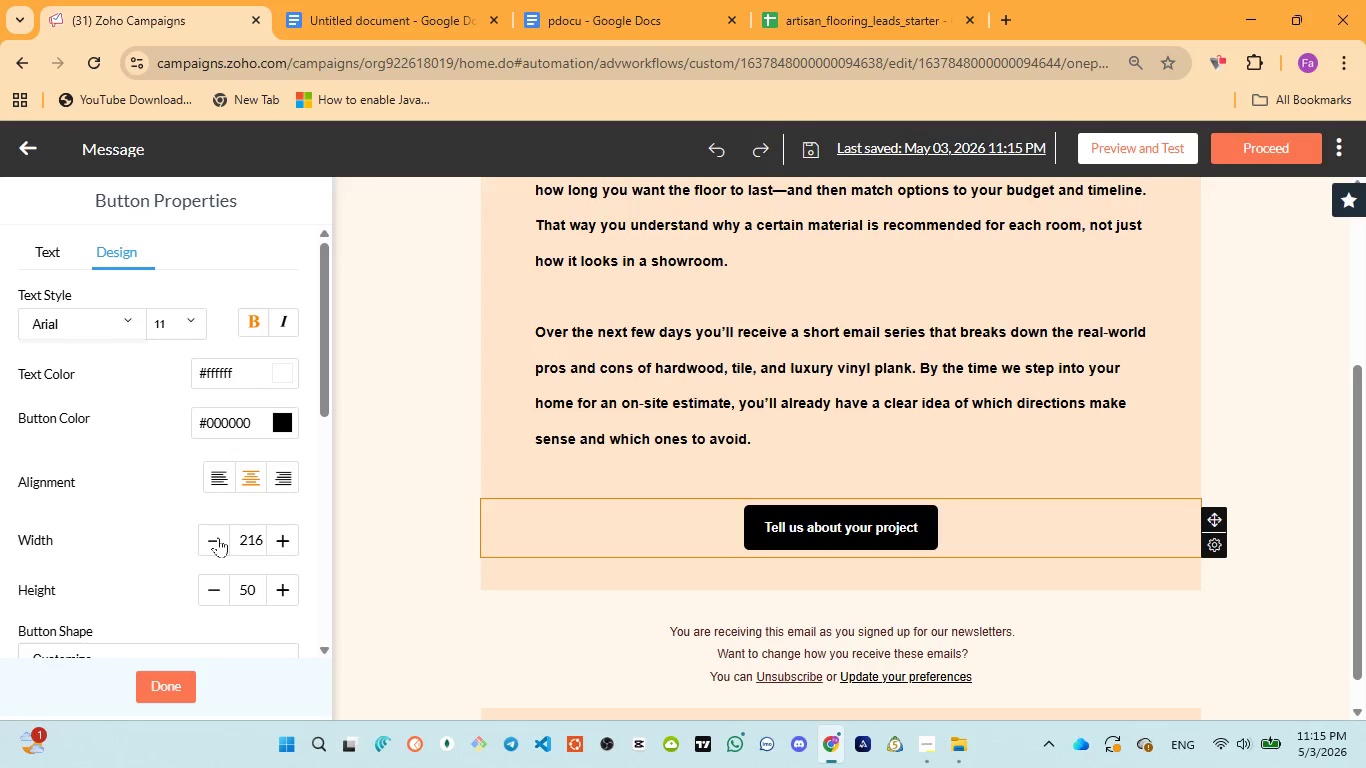 
triple_click([218, 537])
 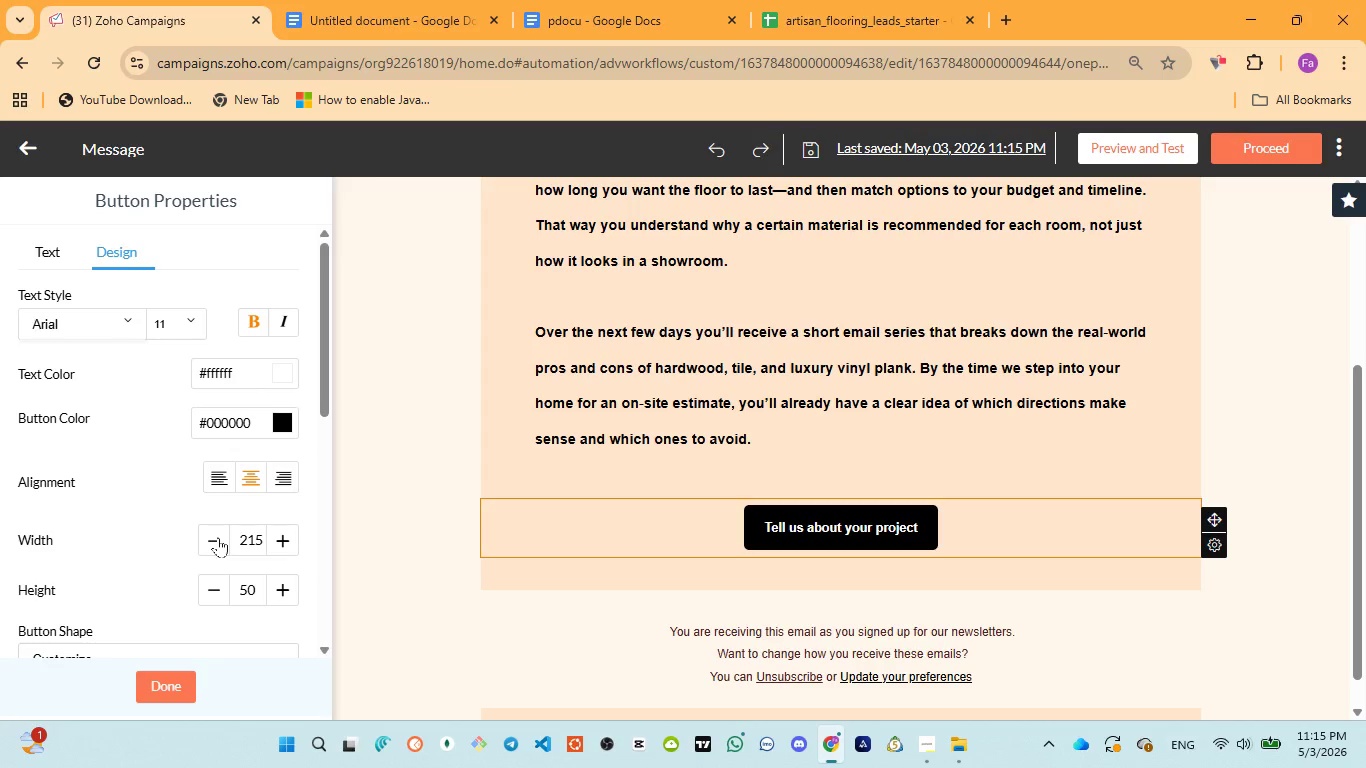 
triple_click([218, 537])
 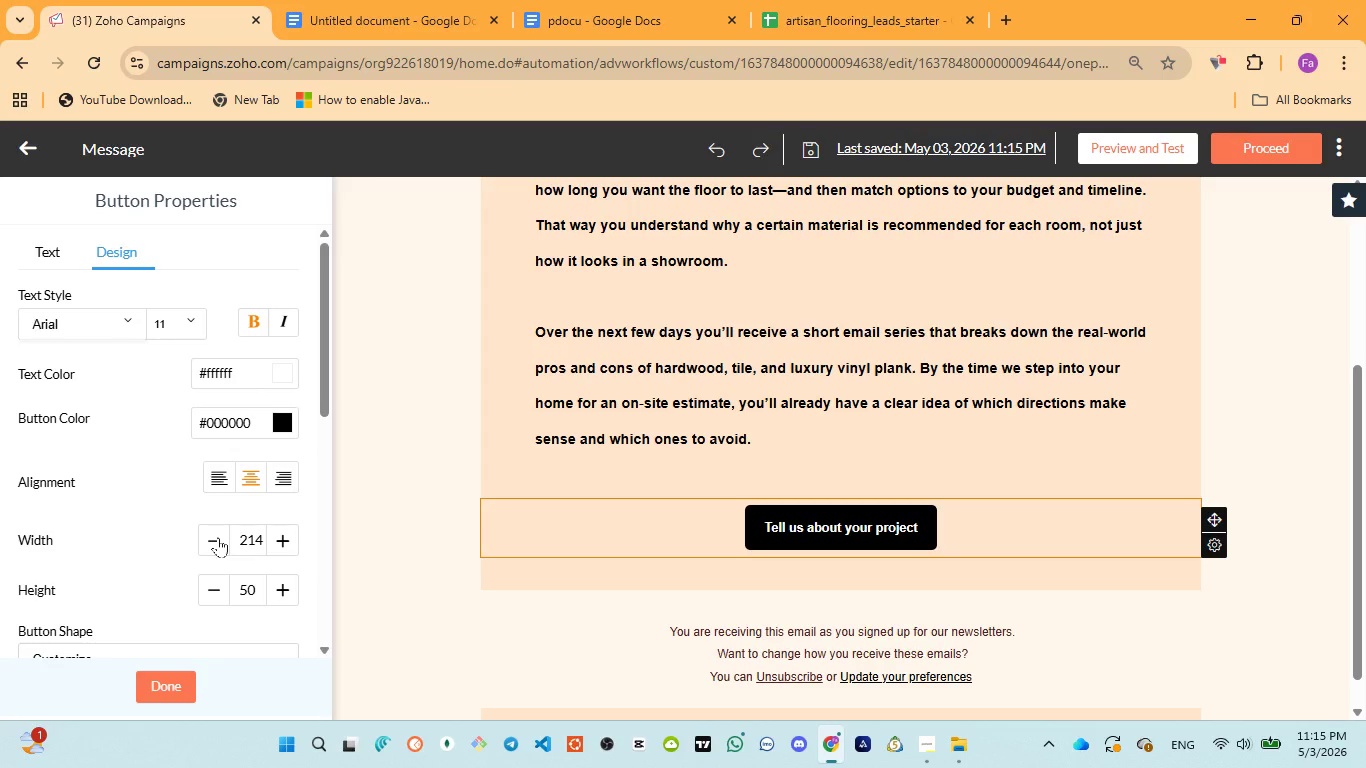 
triple_click([218, 537])
 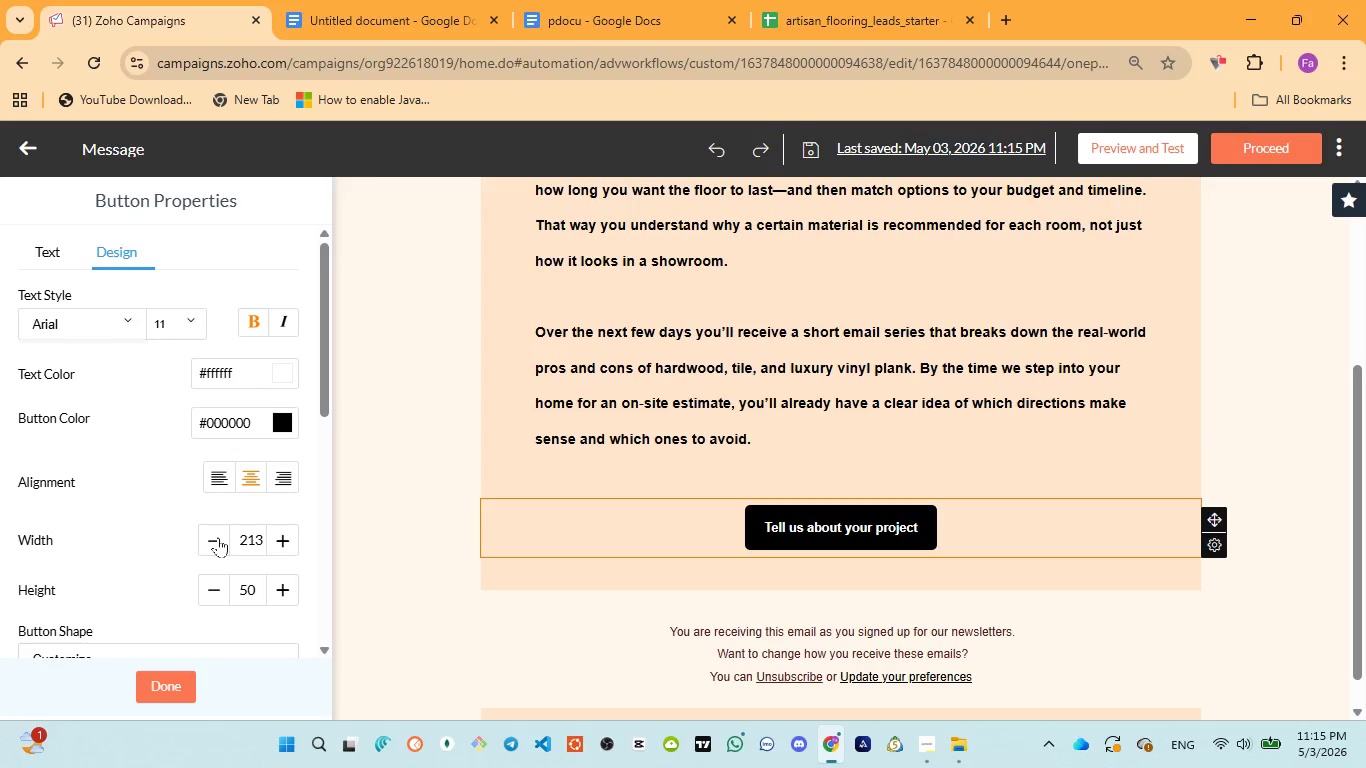 
triple_click([218, 537])
 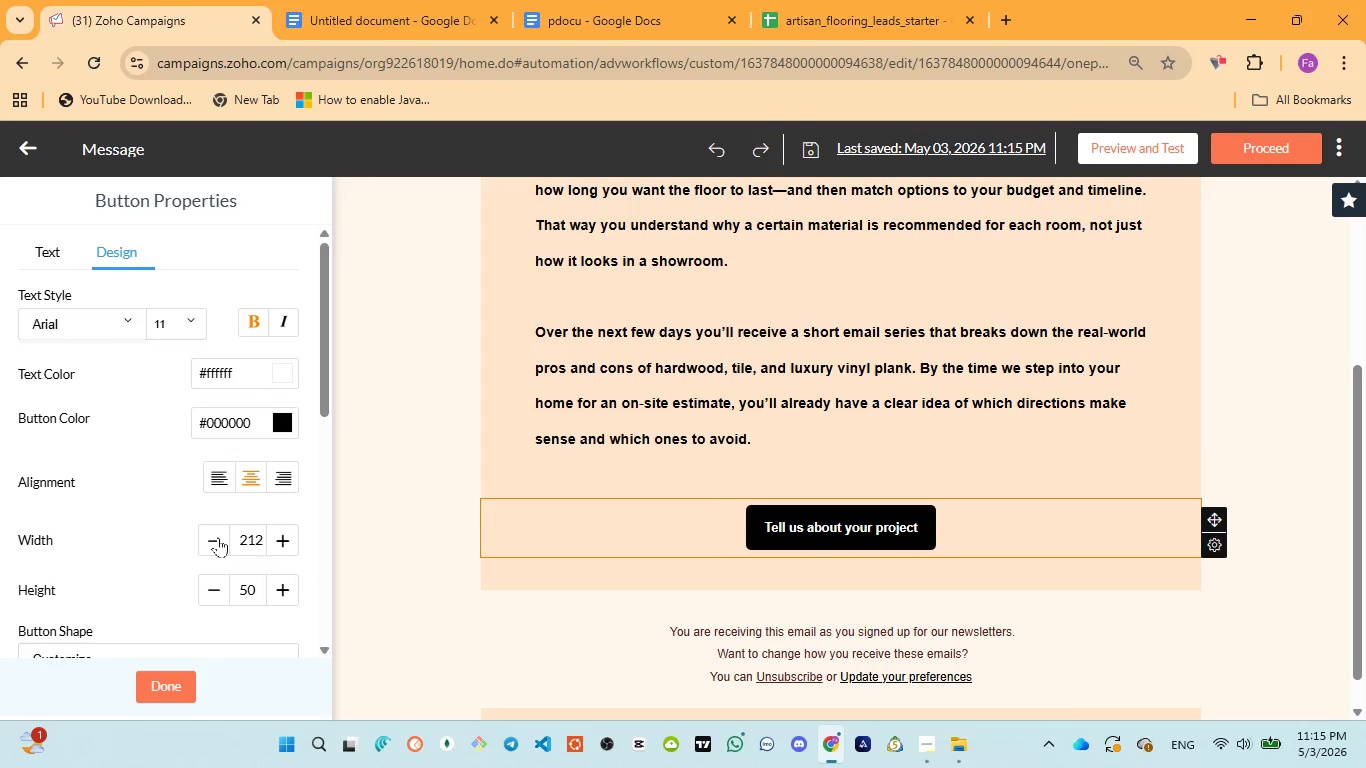 
triple_click([218, 537])
 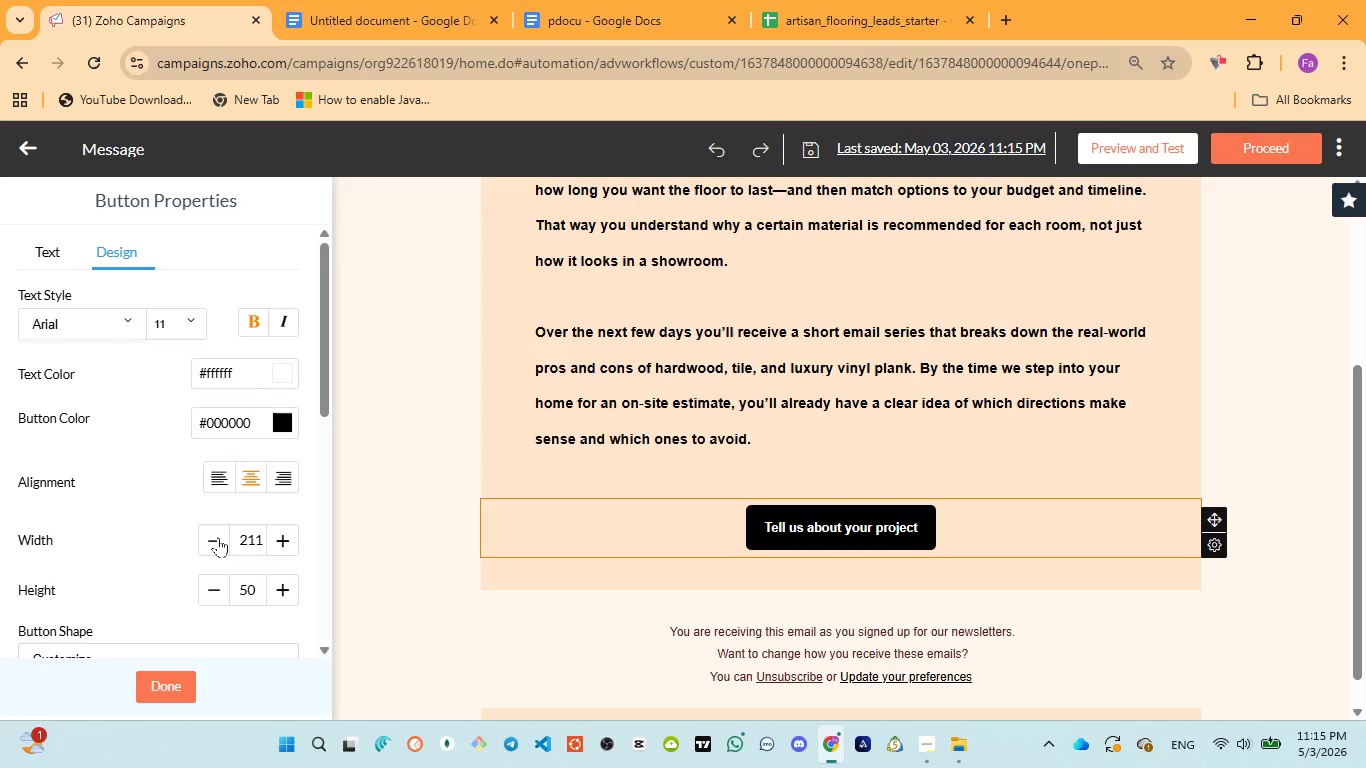 
triple_click([218, 537])
 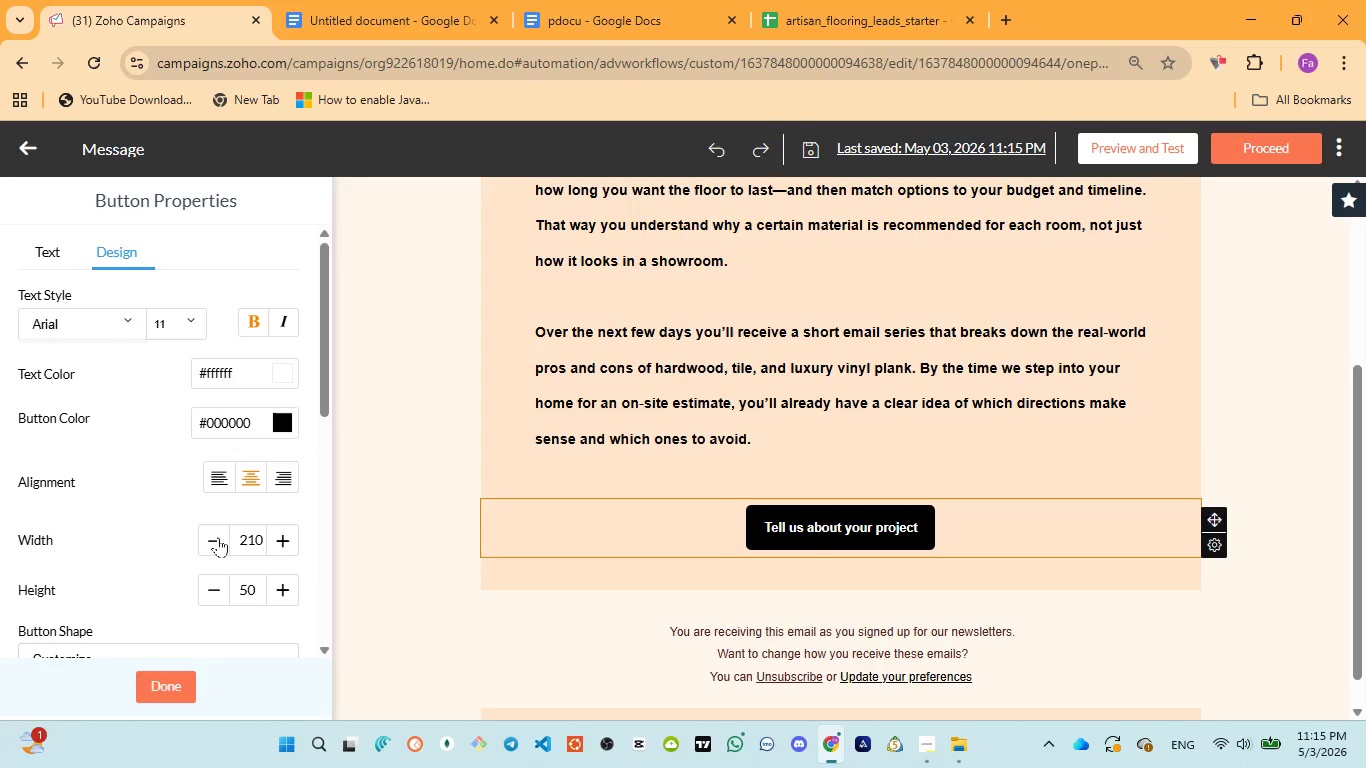 
triple_click([218, 537])
 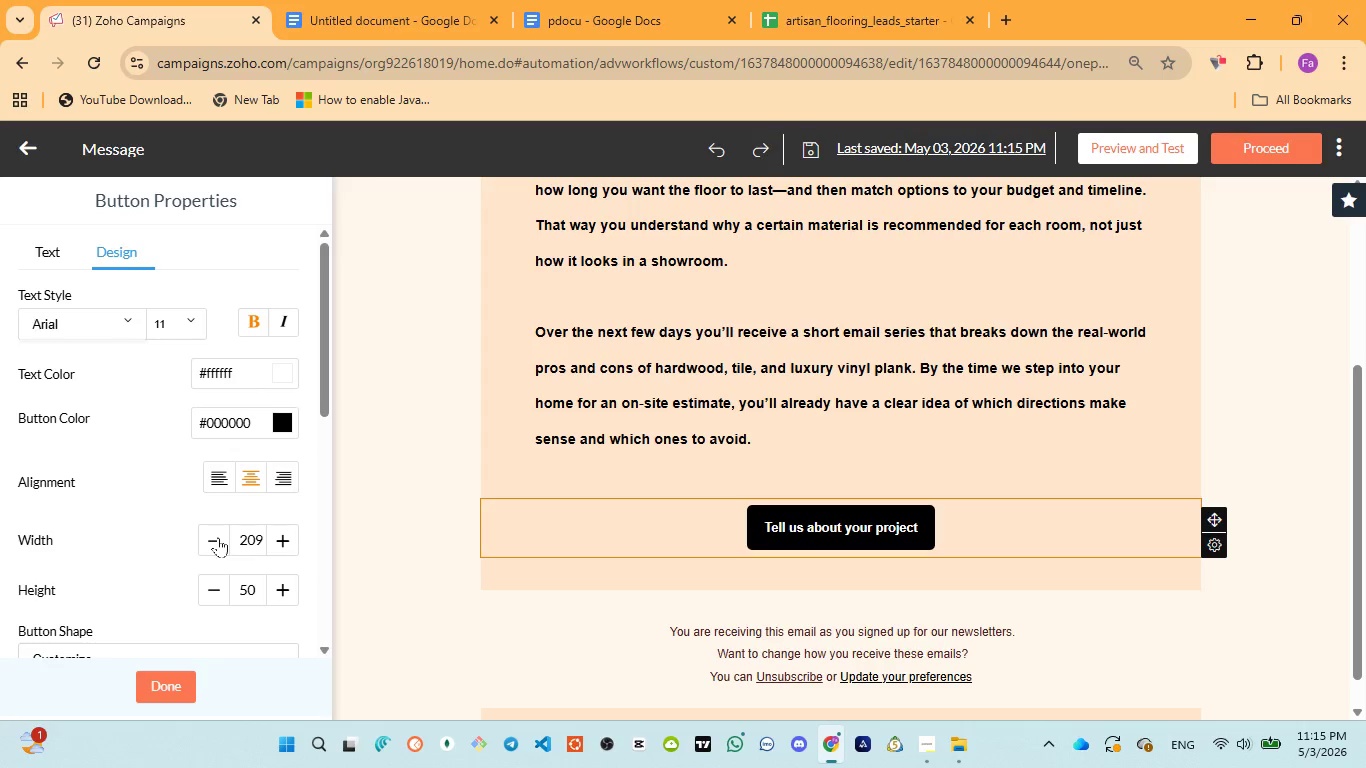 
triple_click([218, 537])
 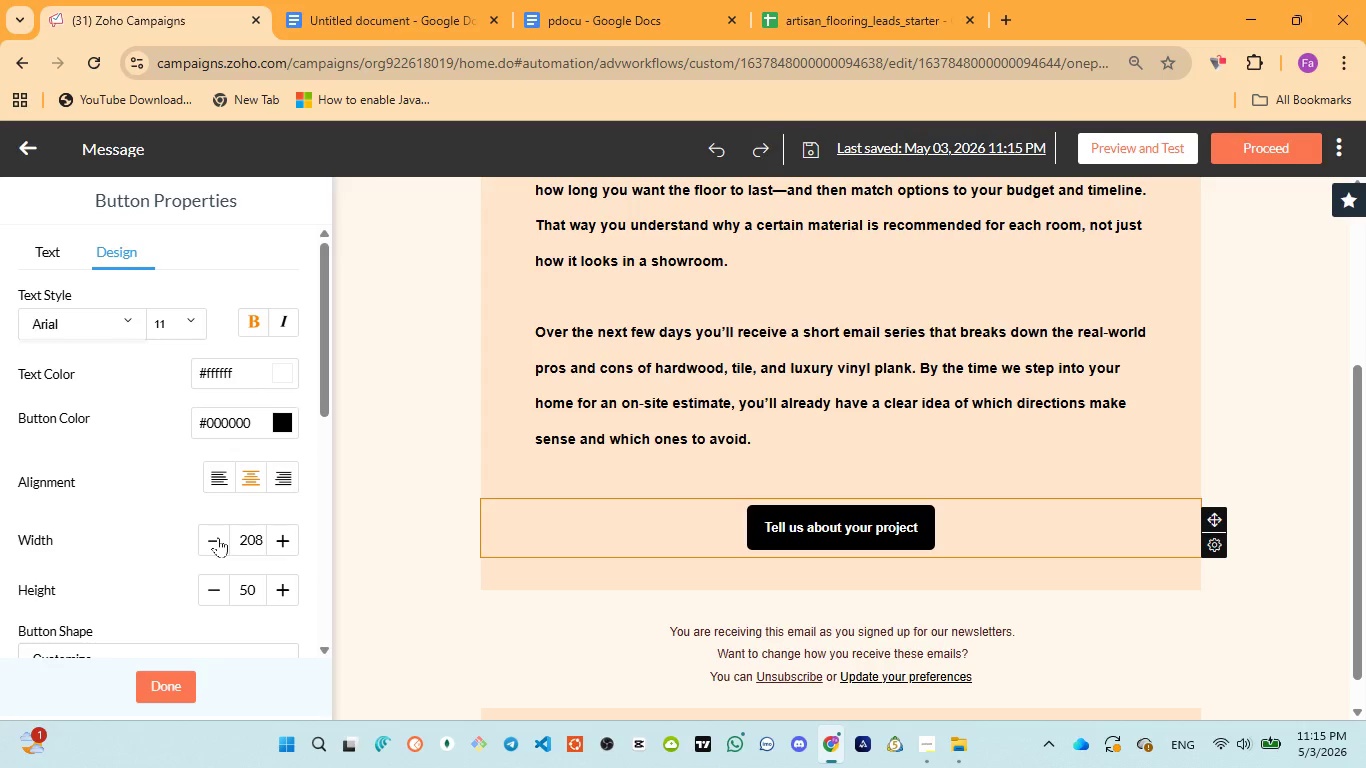 
triple_click([218, 537])
 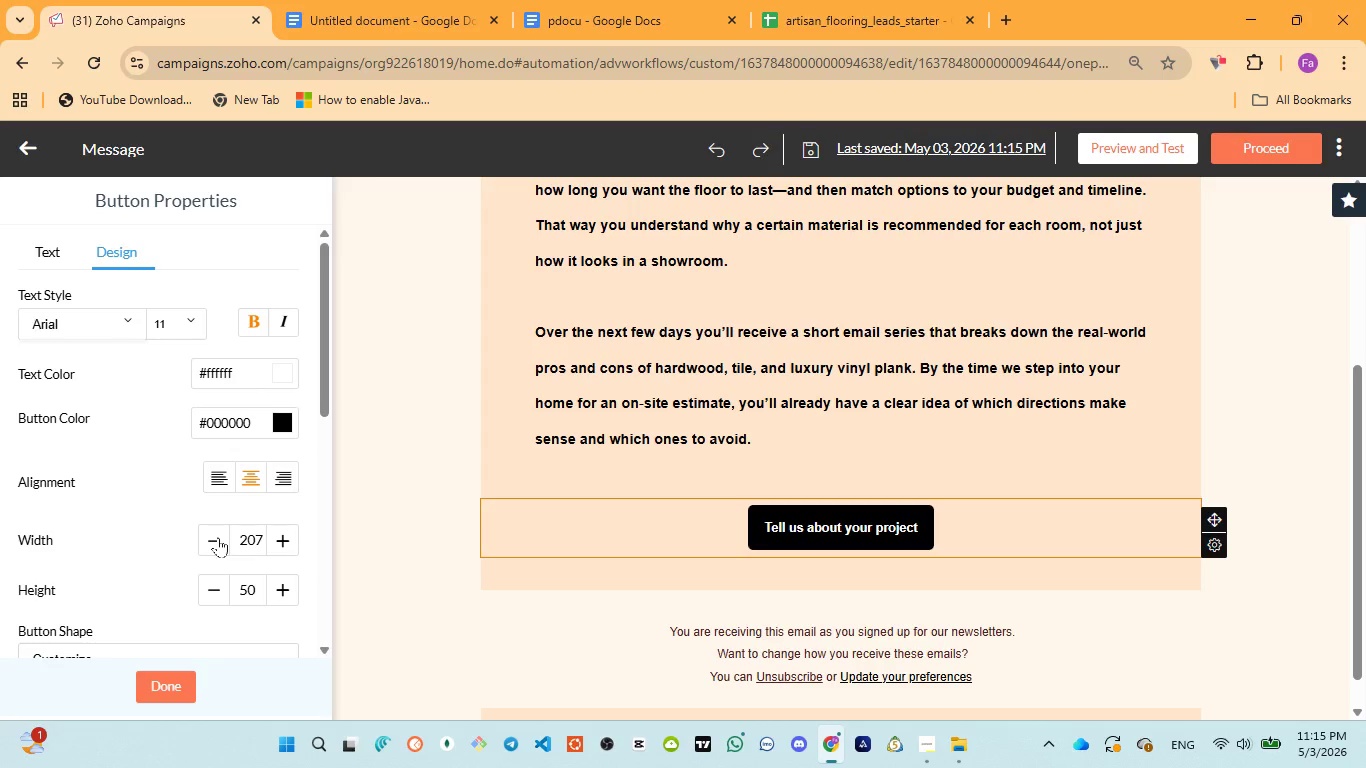 
triple_click([218, 537])
 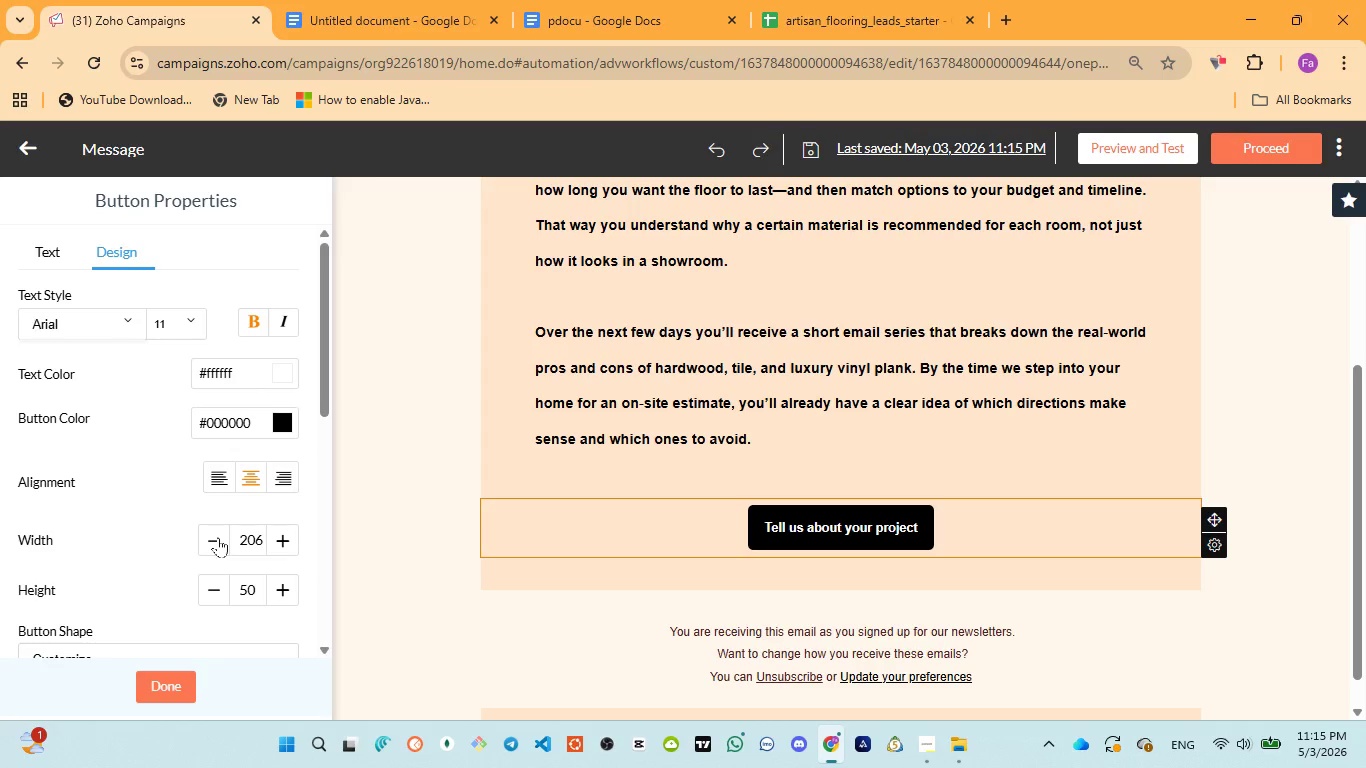 
triple_click([218, 537])
 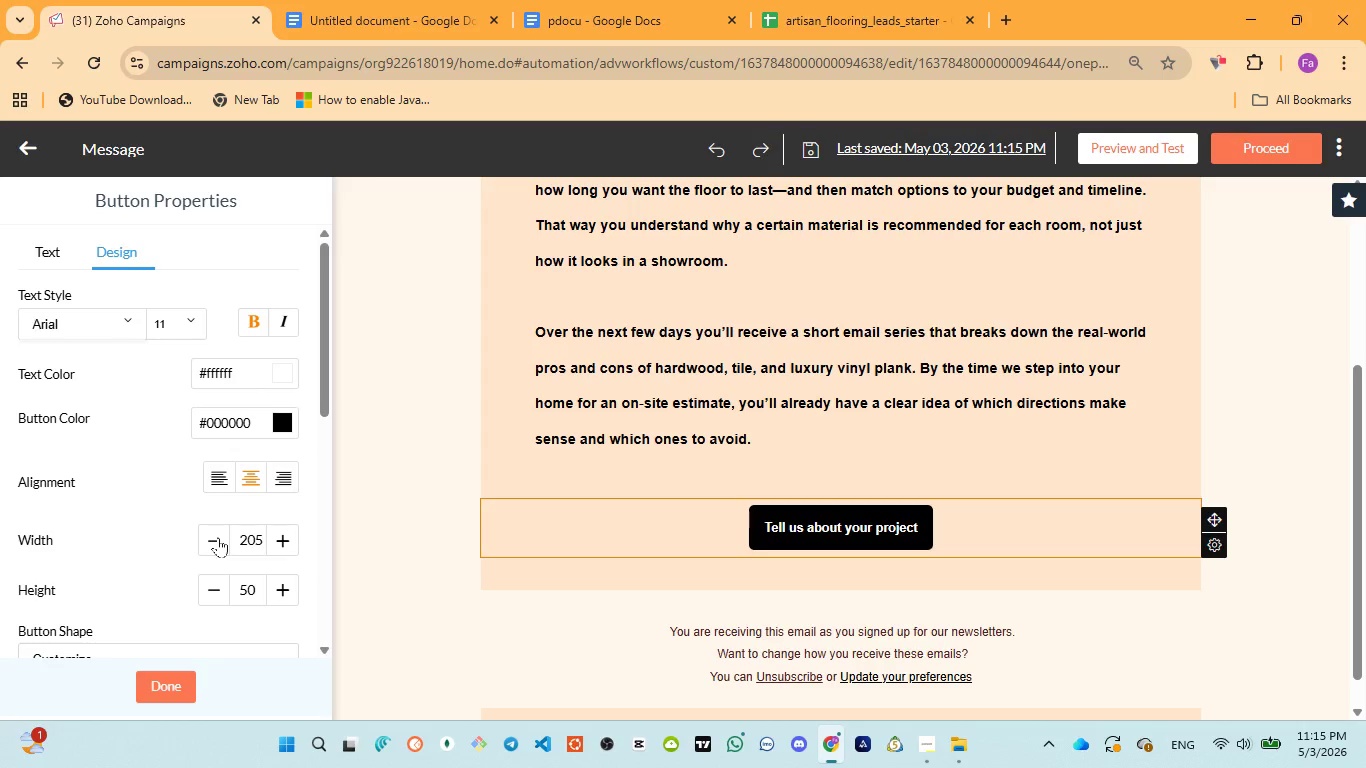 
double_click([218, 537])
 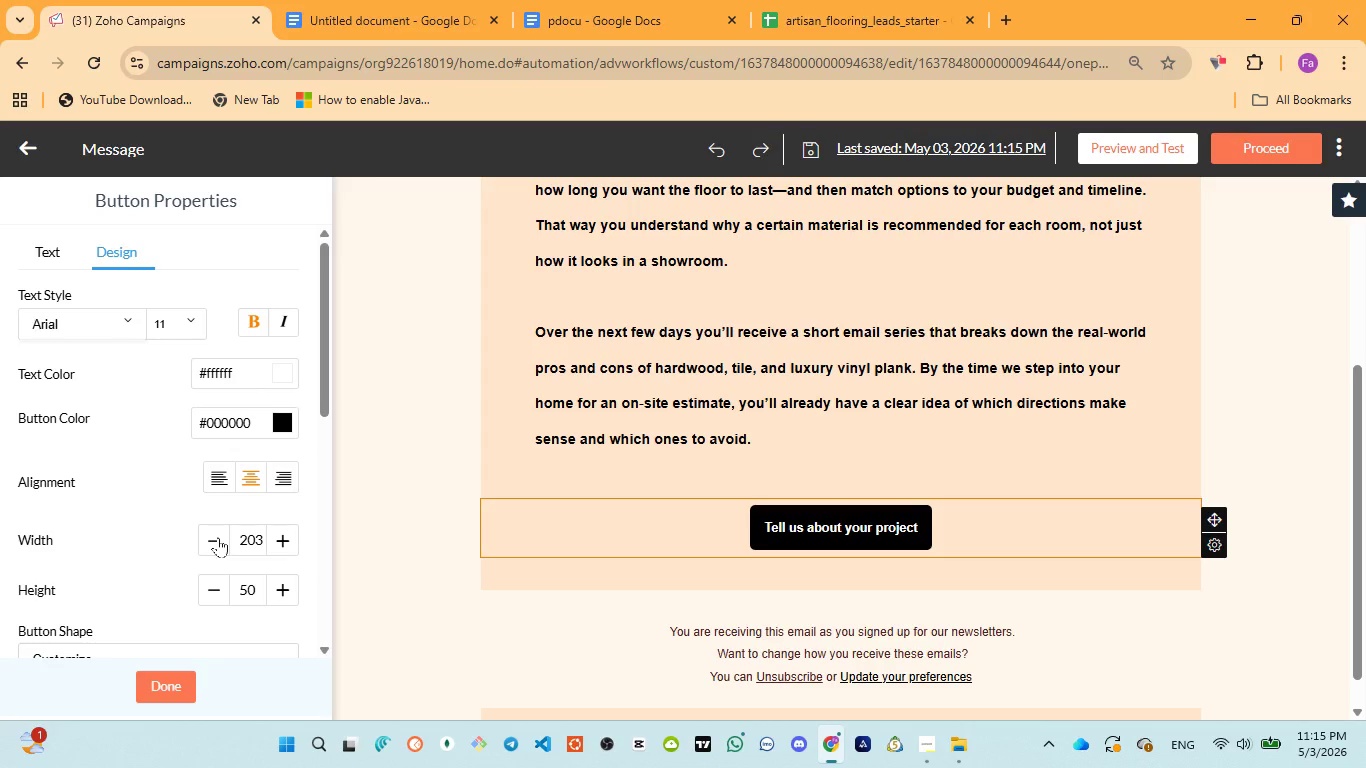 
triple_click([218, 537])
 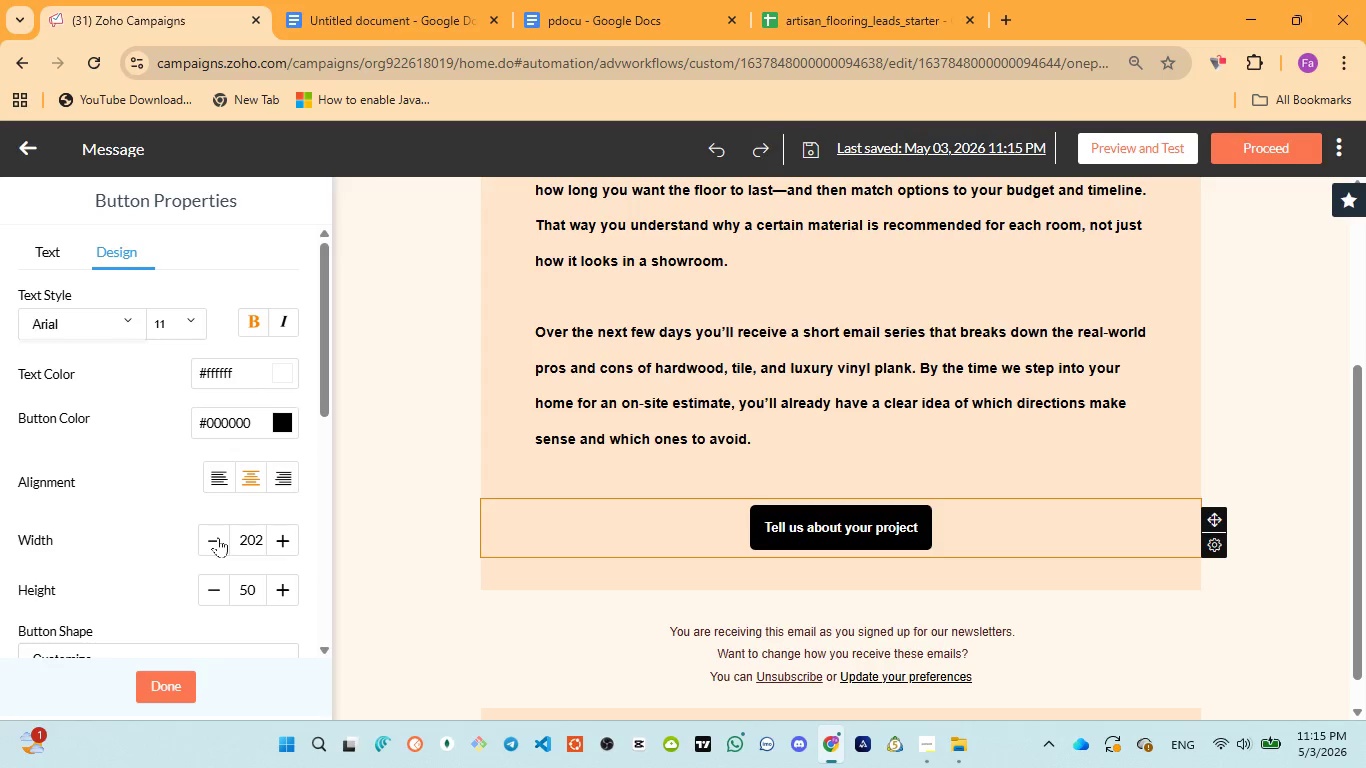 
triple_click([218, 537])
 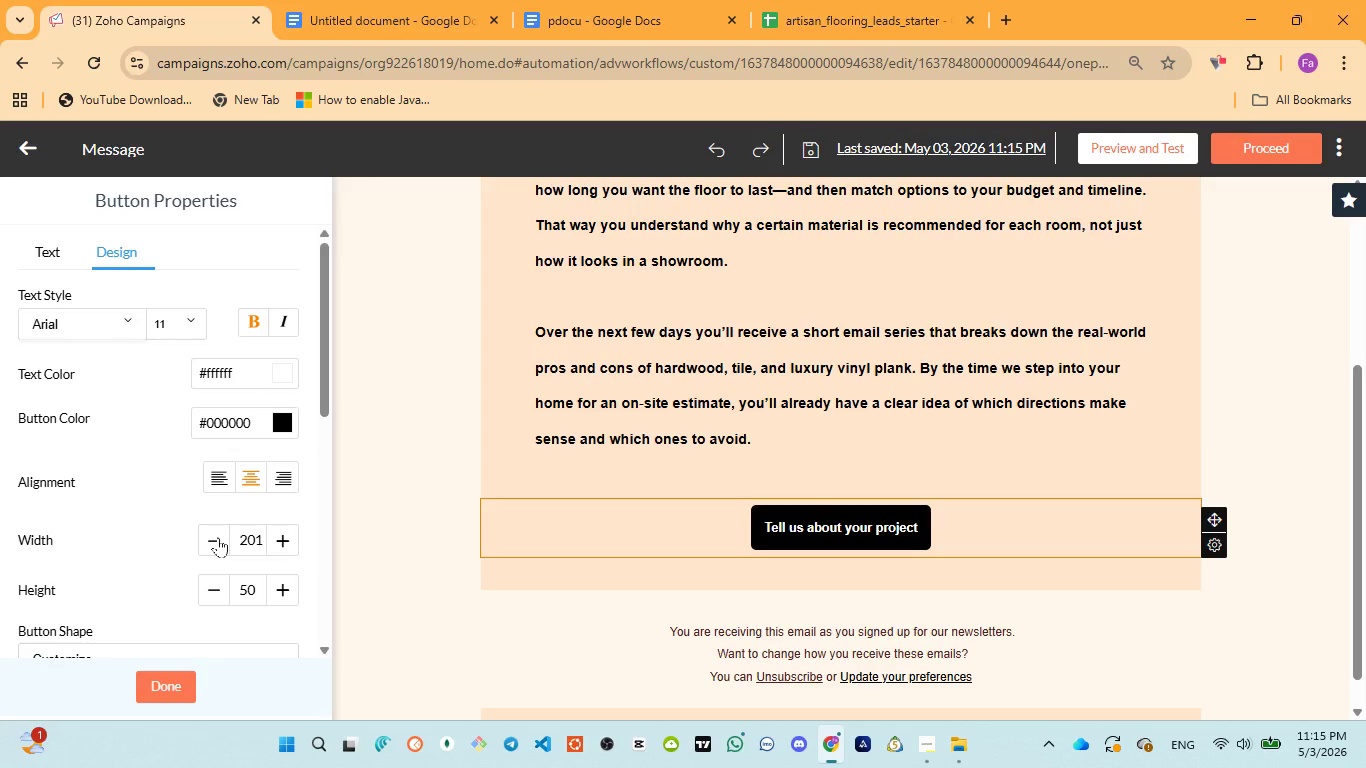 
left_click([218, 537])
 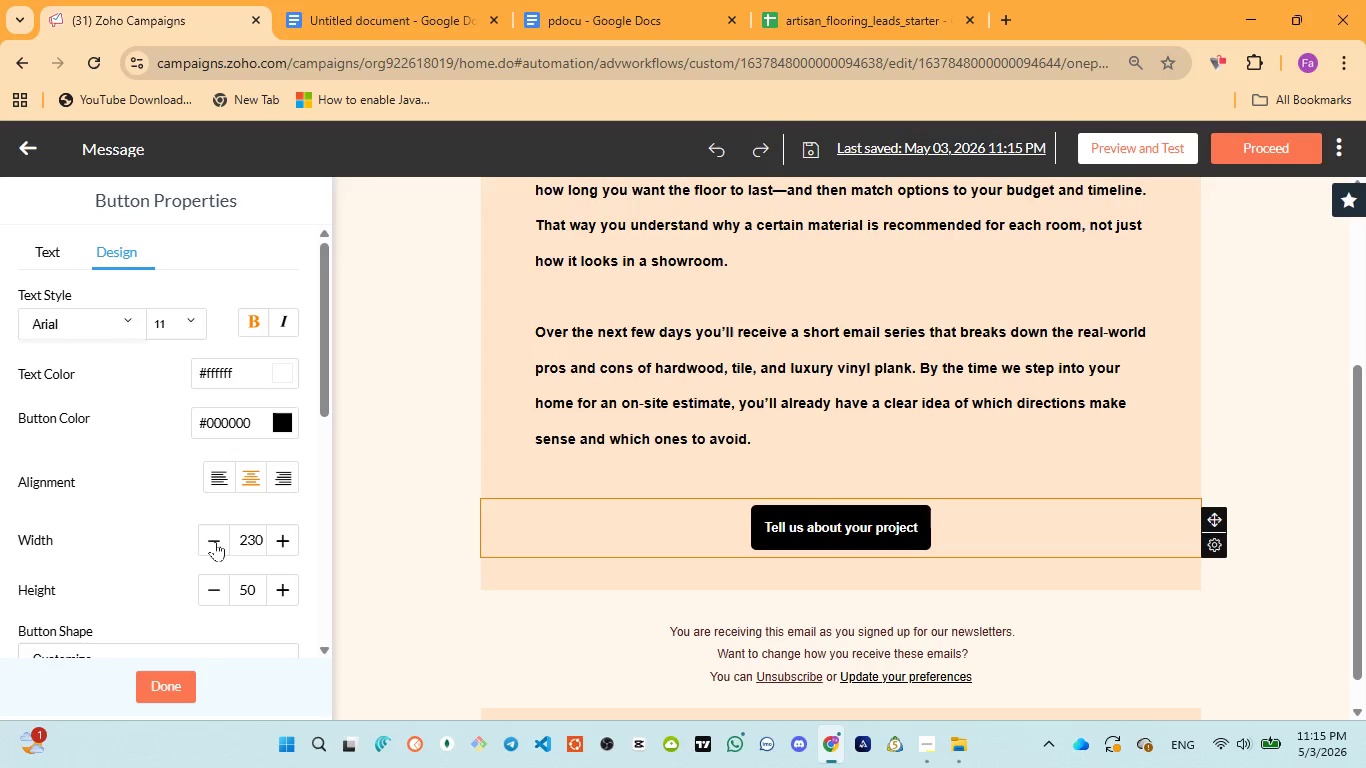 
left_click([215, 536])
 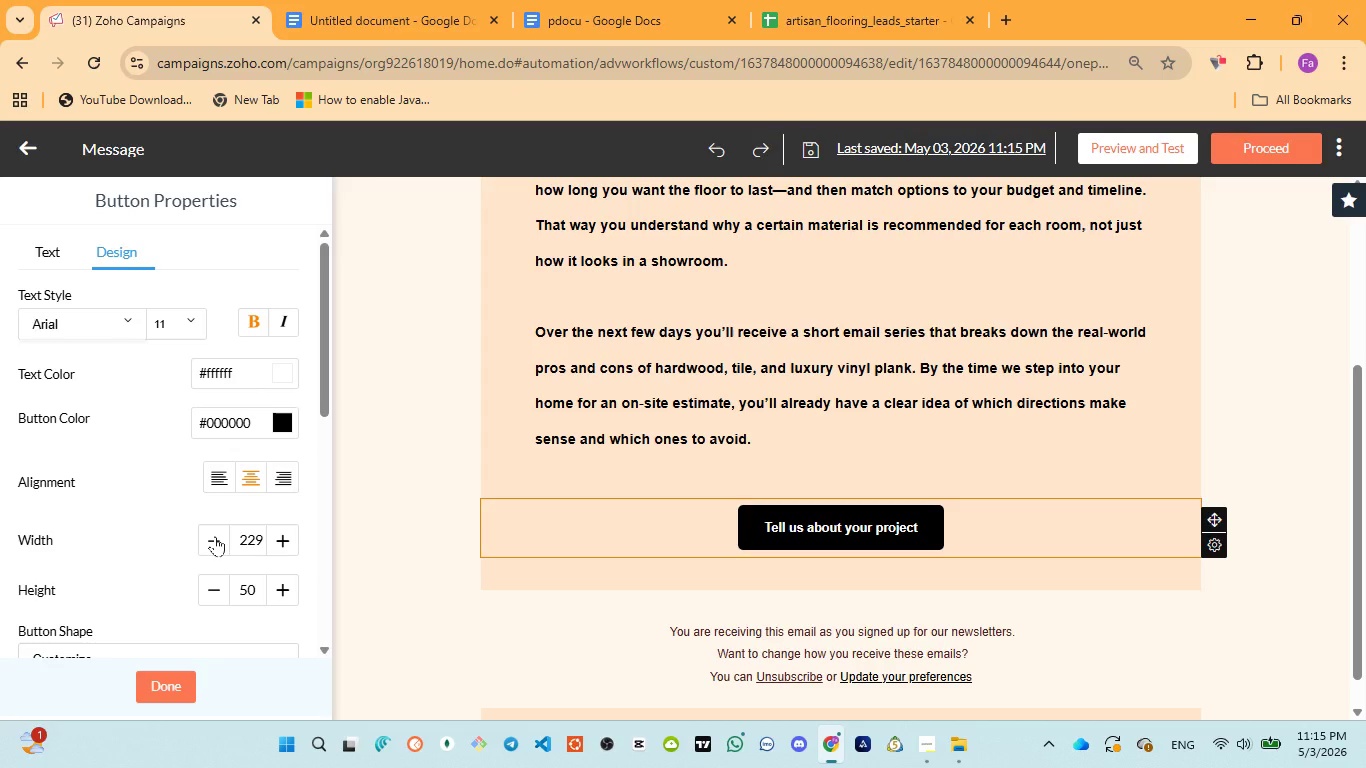 
left_click([215, 536])
 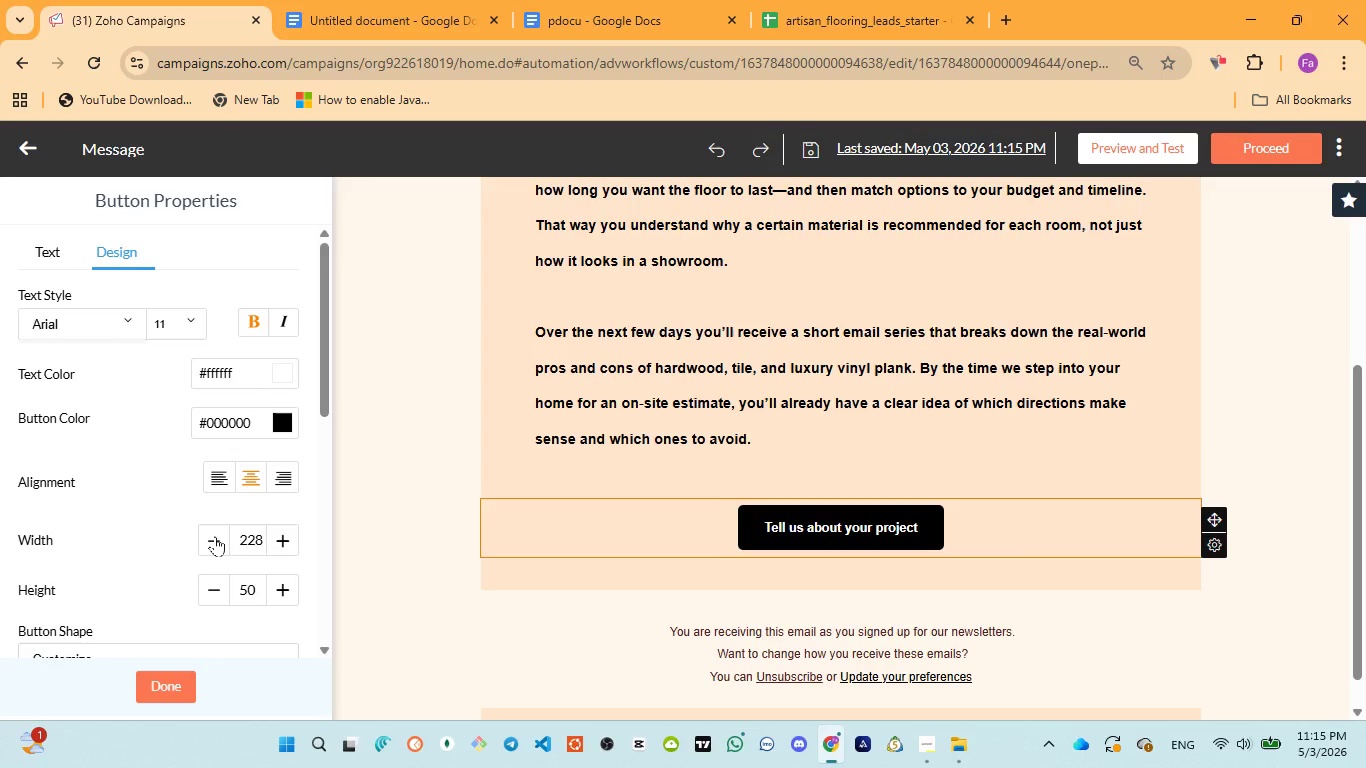 
left_click([215, 536])
 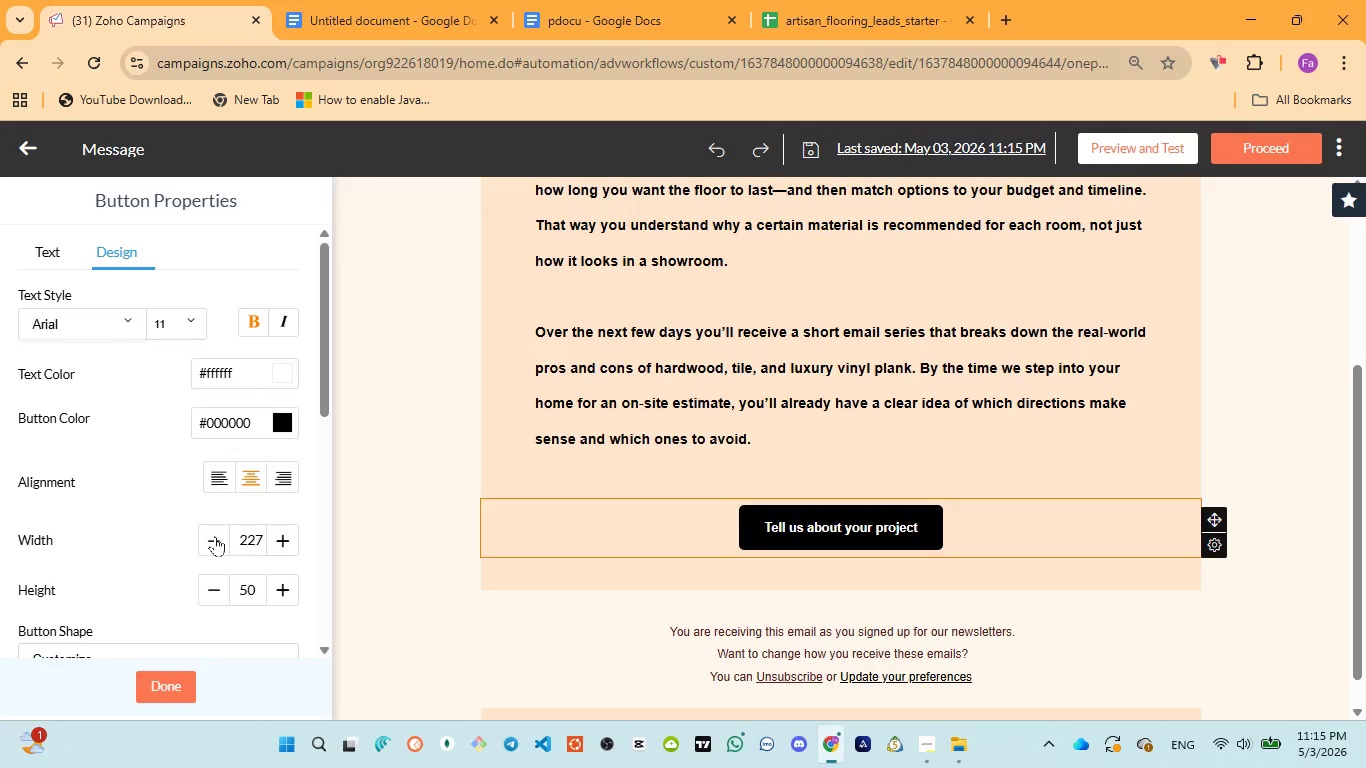 
double_click([215, 536])
 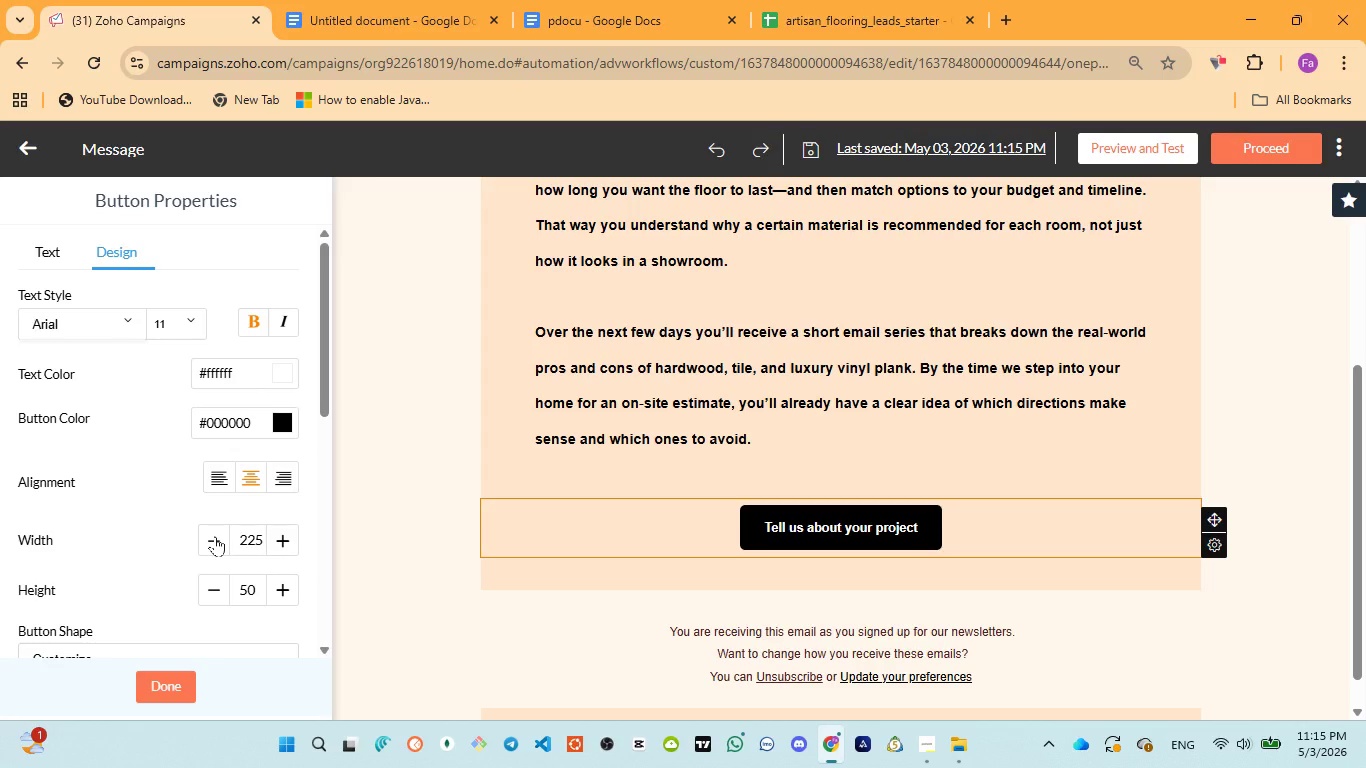 
left_click([215, 536])
 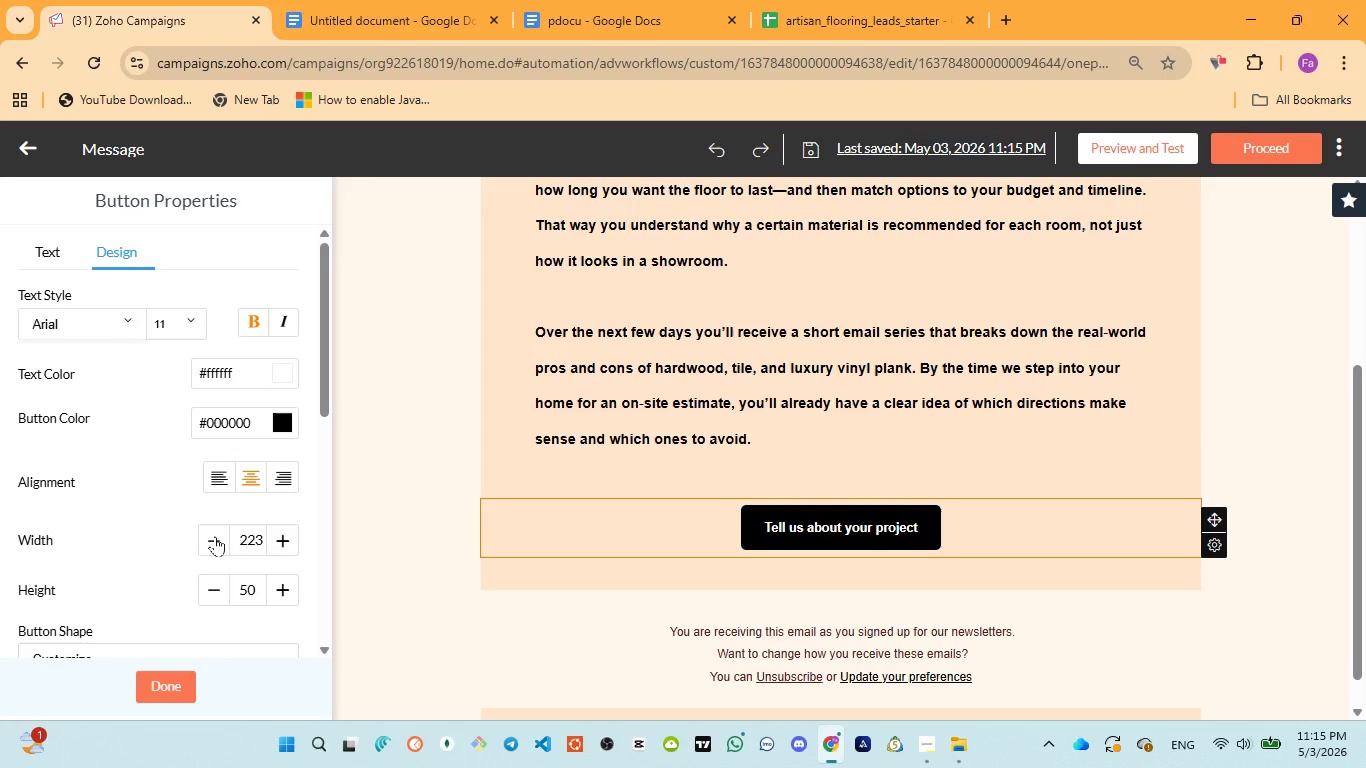 
double_click([215, 536])
 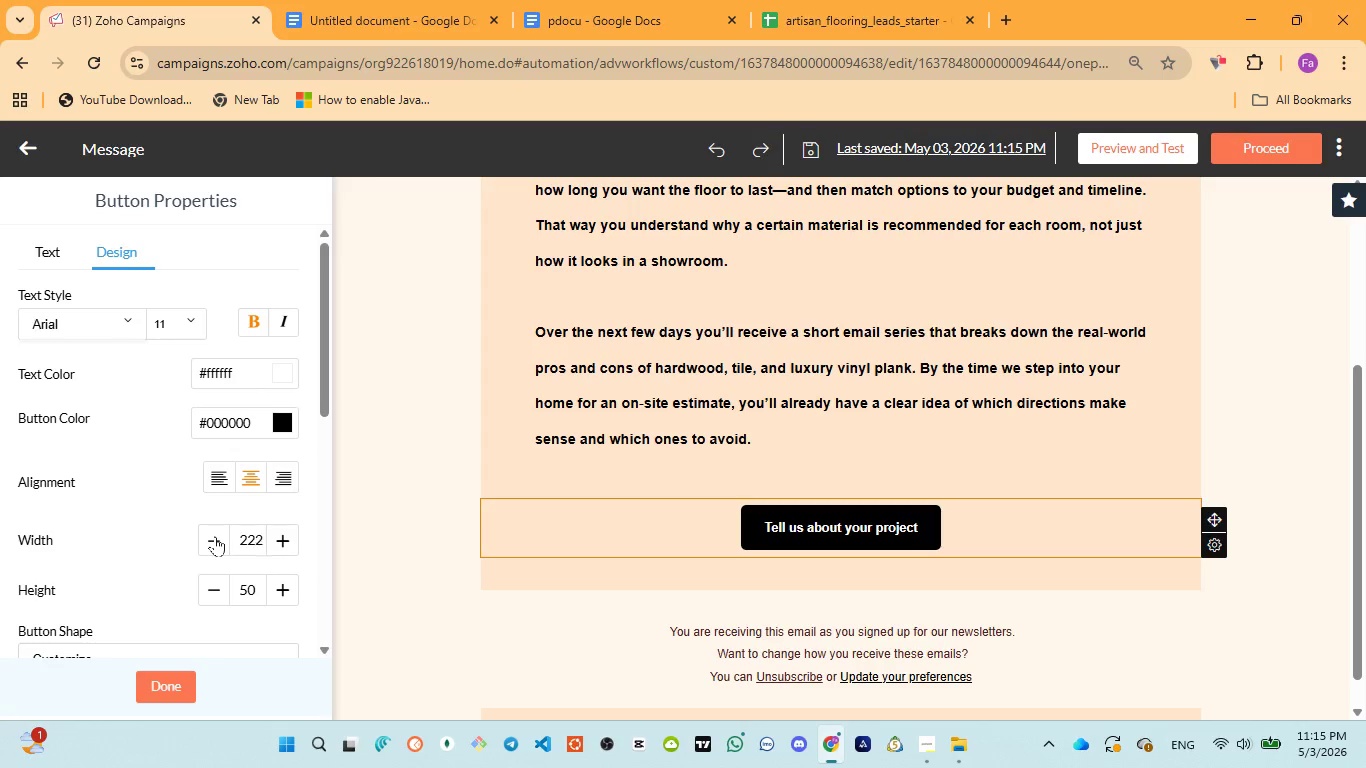 
triple_click([215, 536])
 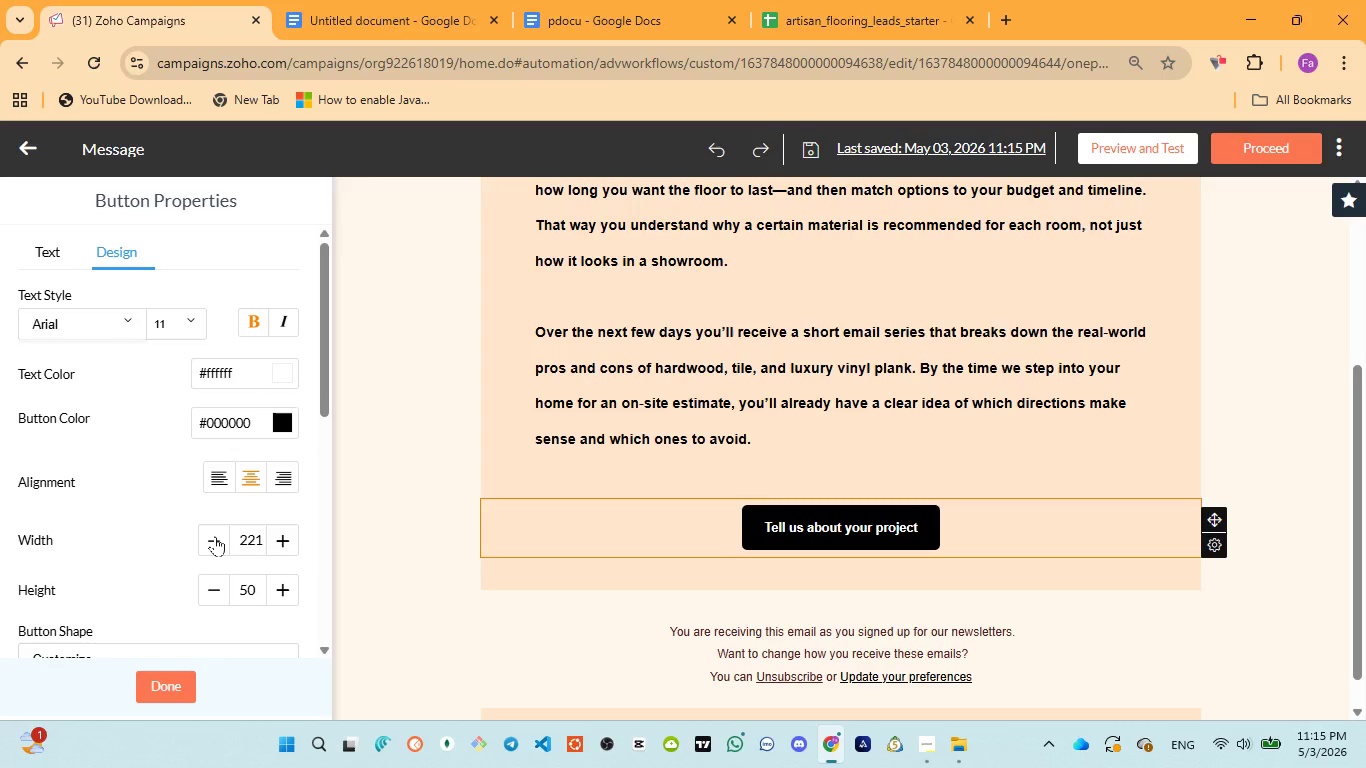 
triple_click([215, 536])
 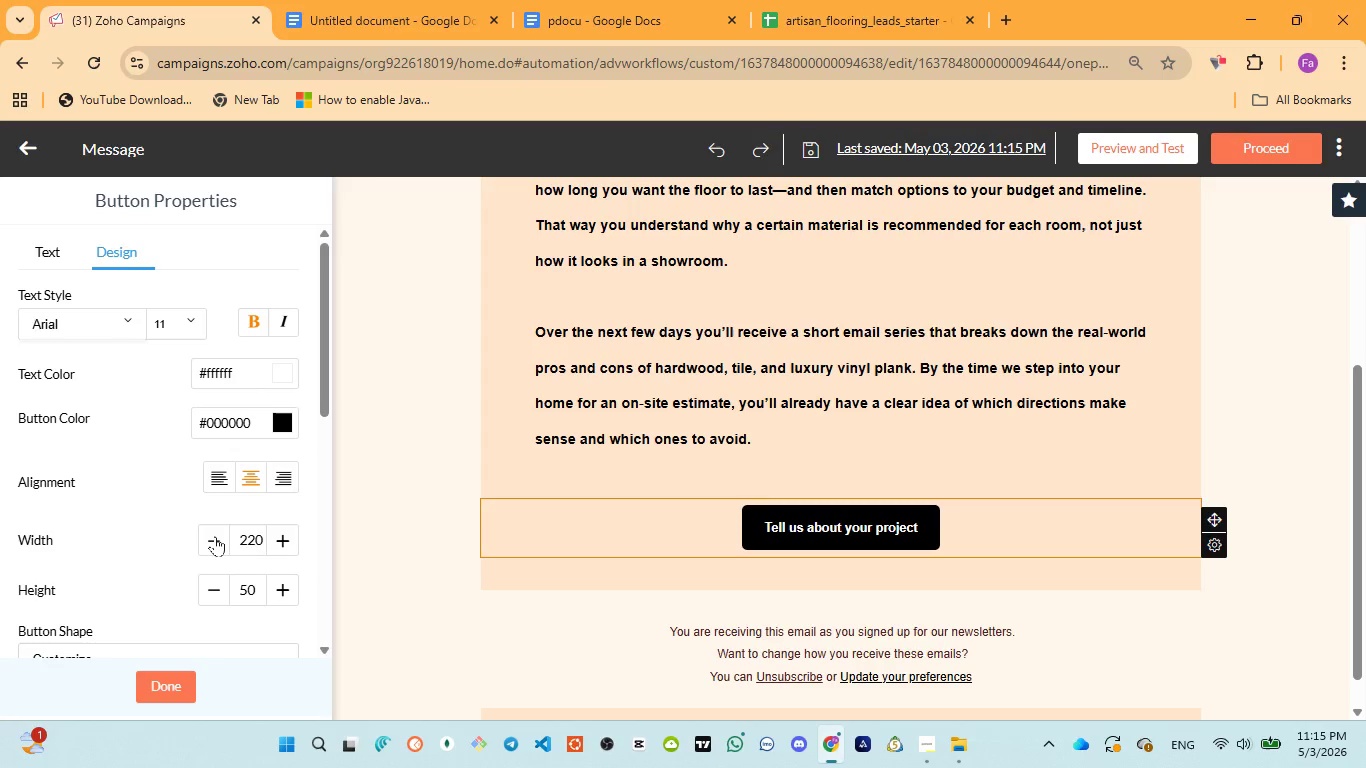 
triple_click([215, 536])
 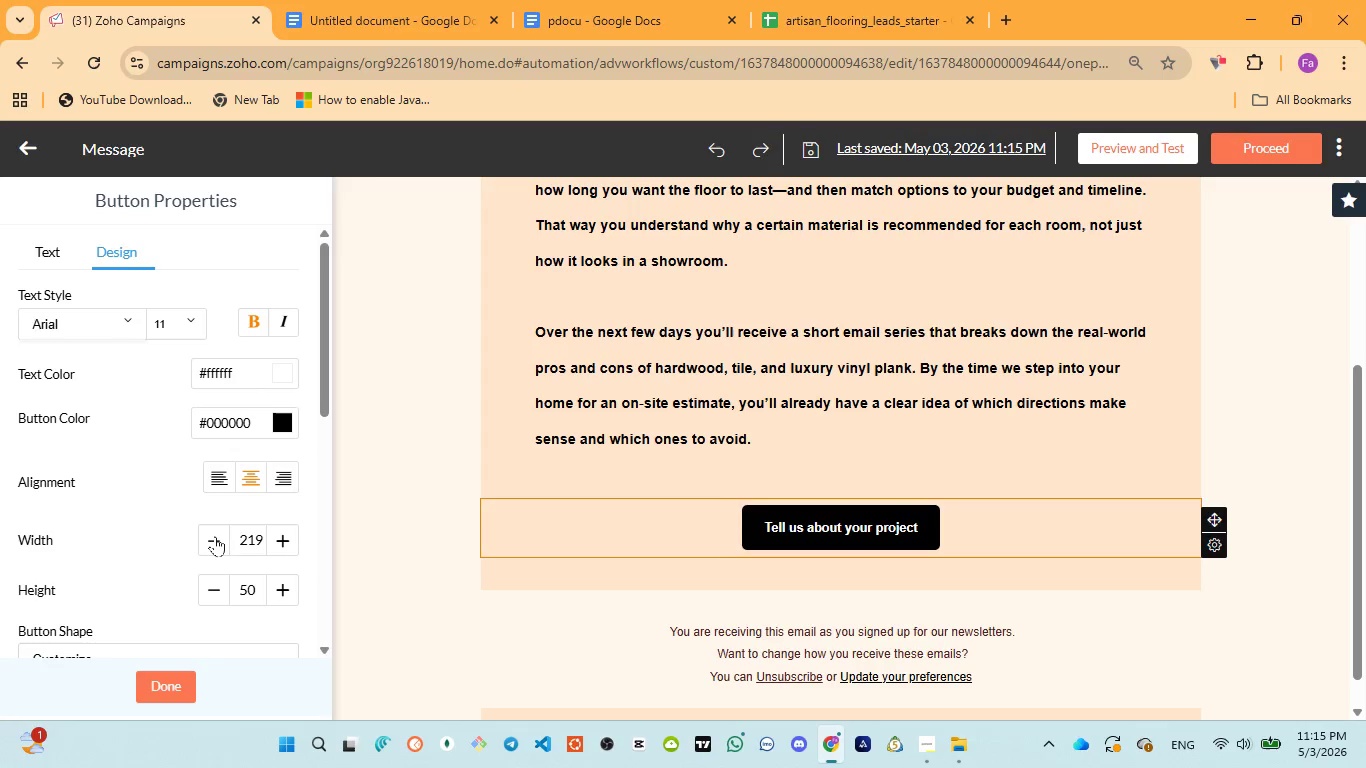 
triple_click([215, 536])
 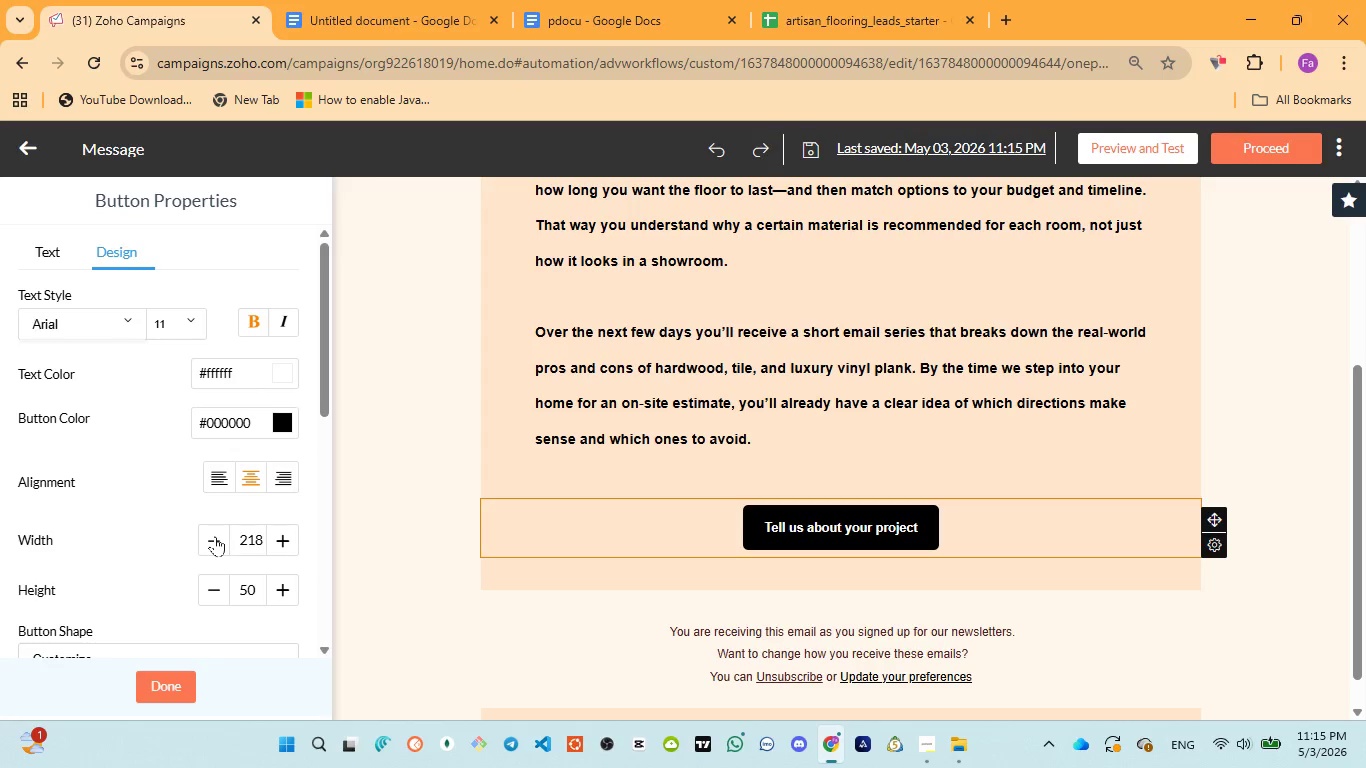 
triple_click([215, 536])
 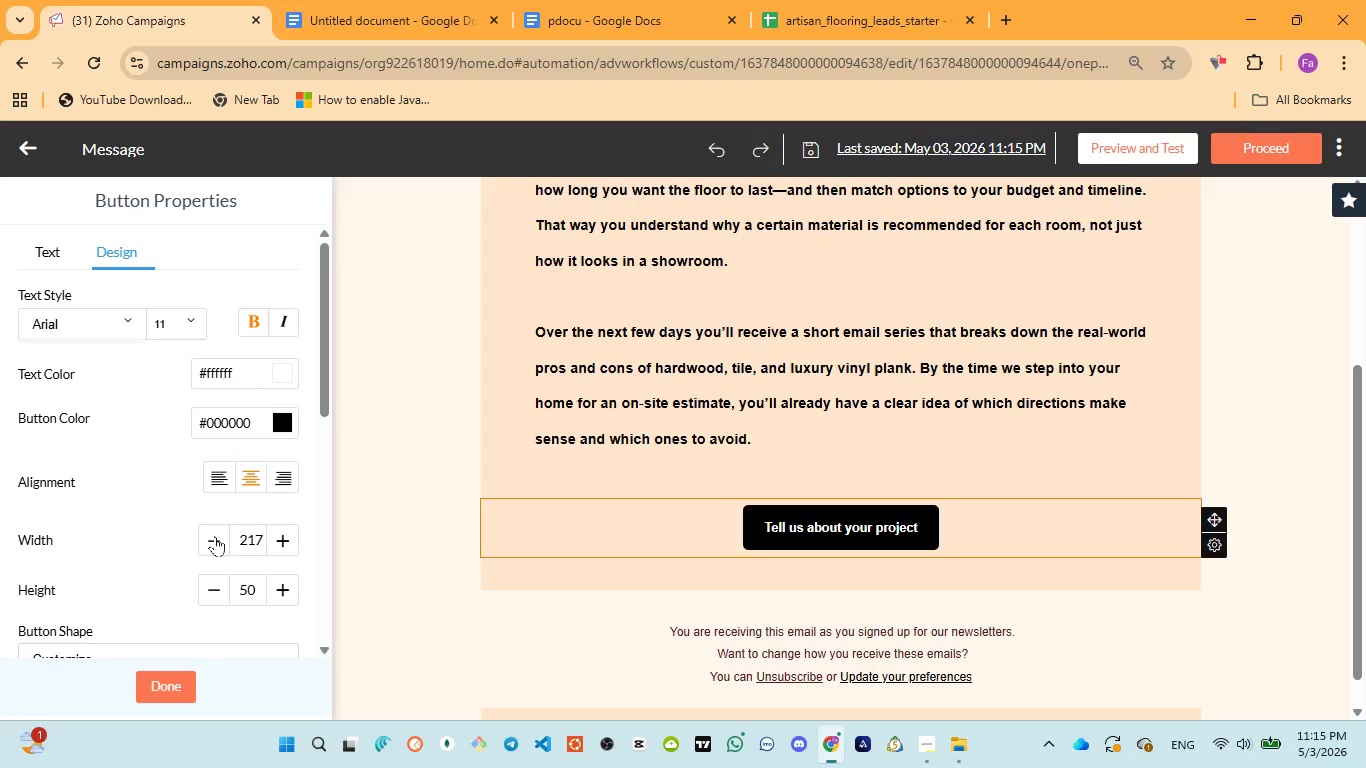 
triple_click([215, 536])
 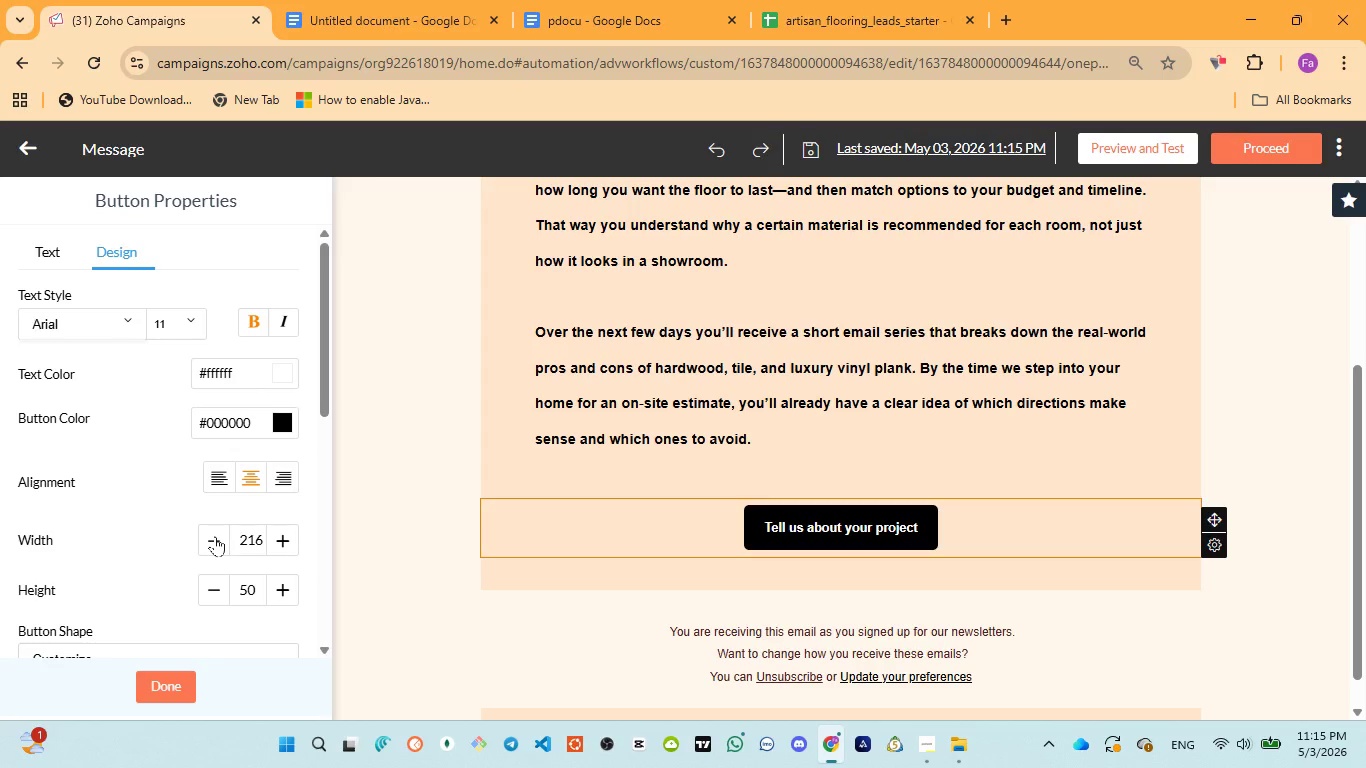 
triple_click([215, 536])
 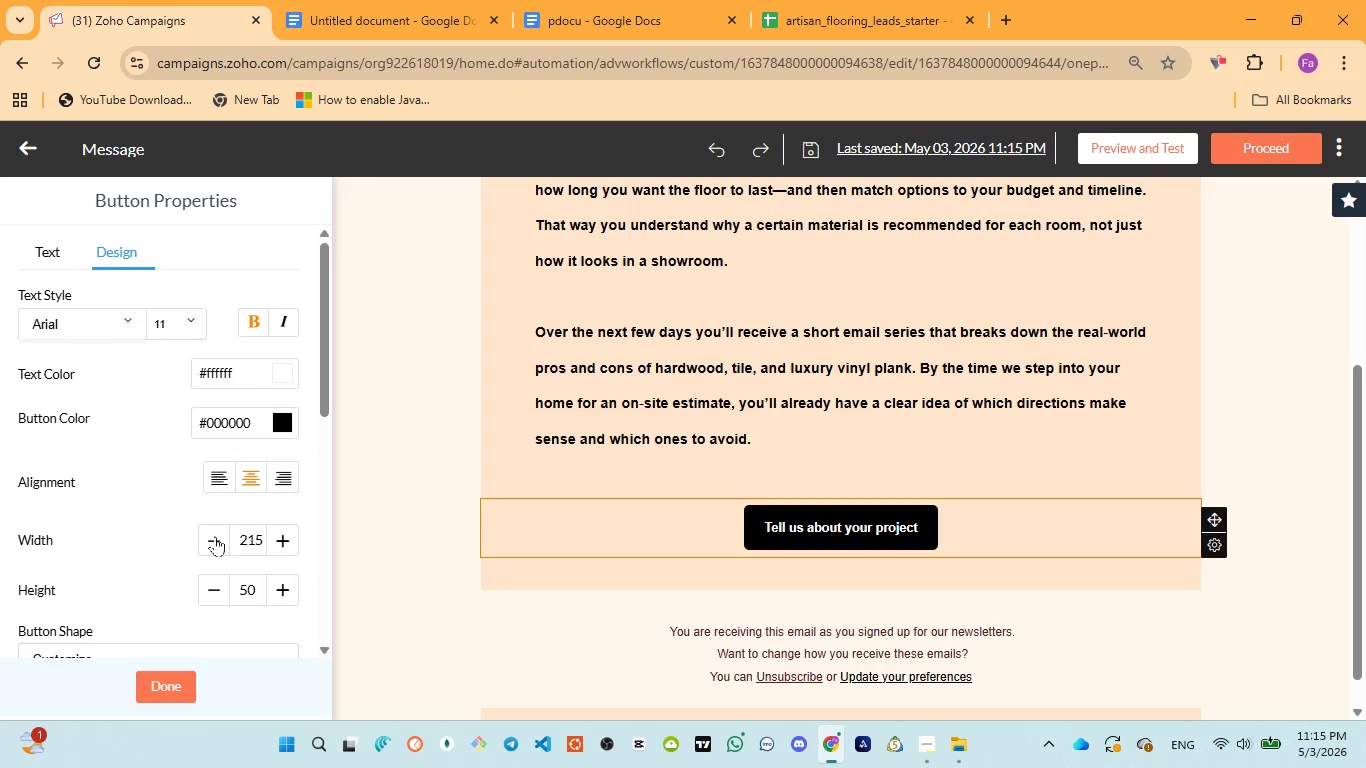 
triple_click([215, 536])
 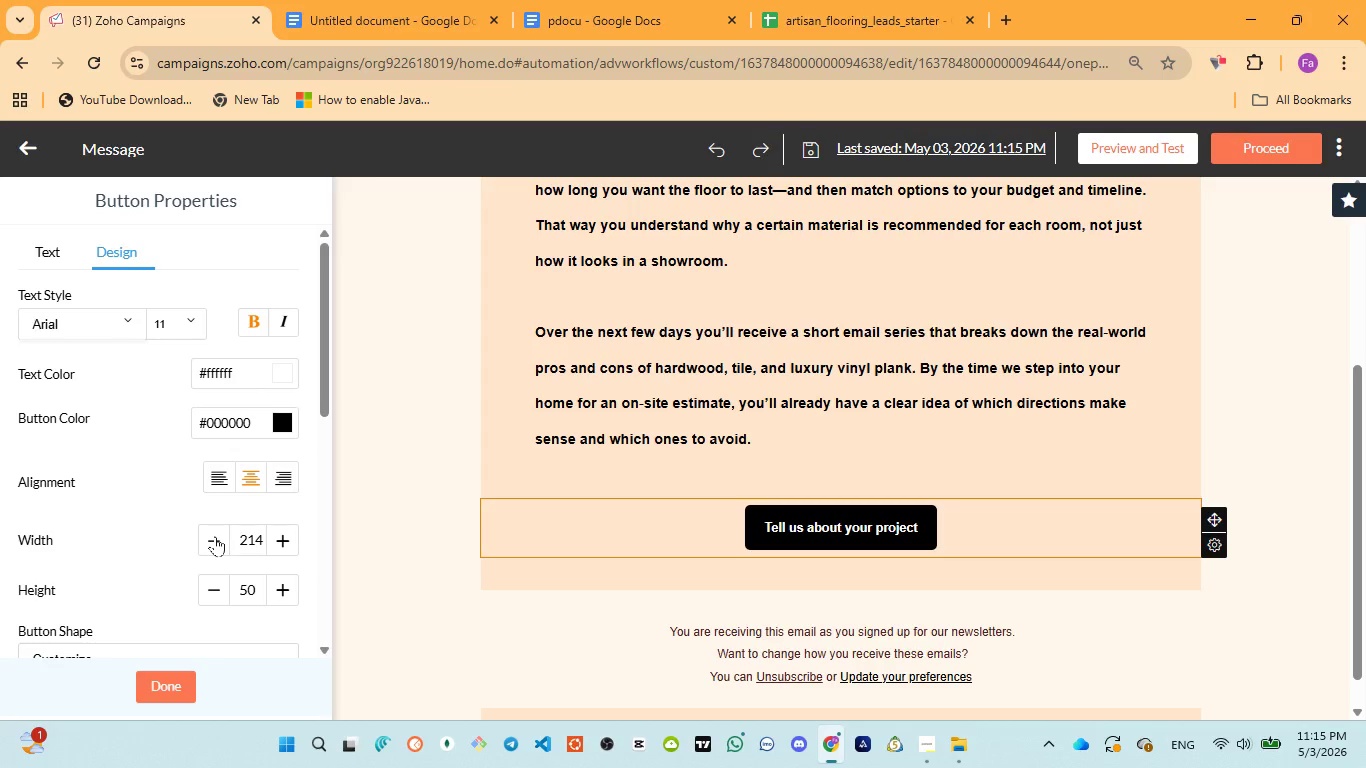 
triple_click([215, 536])
 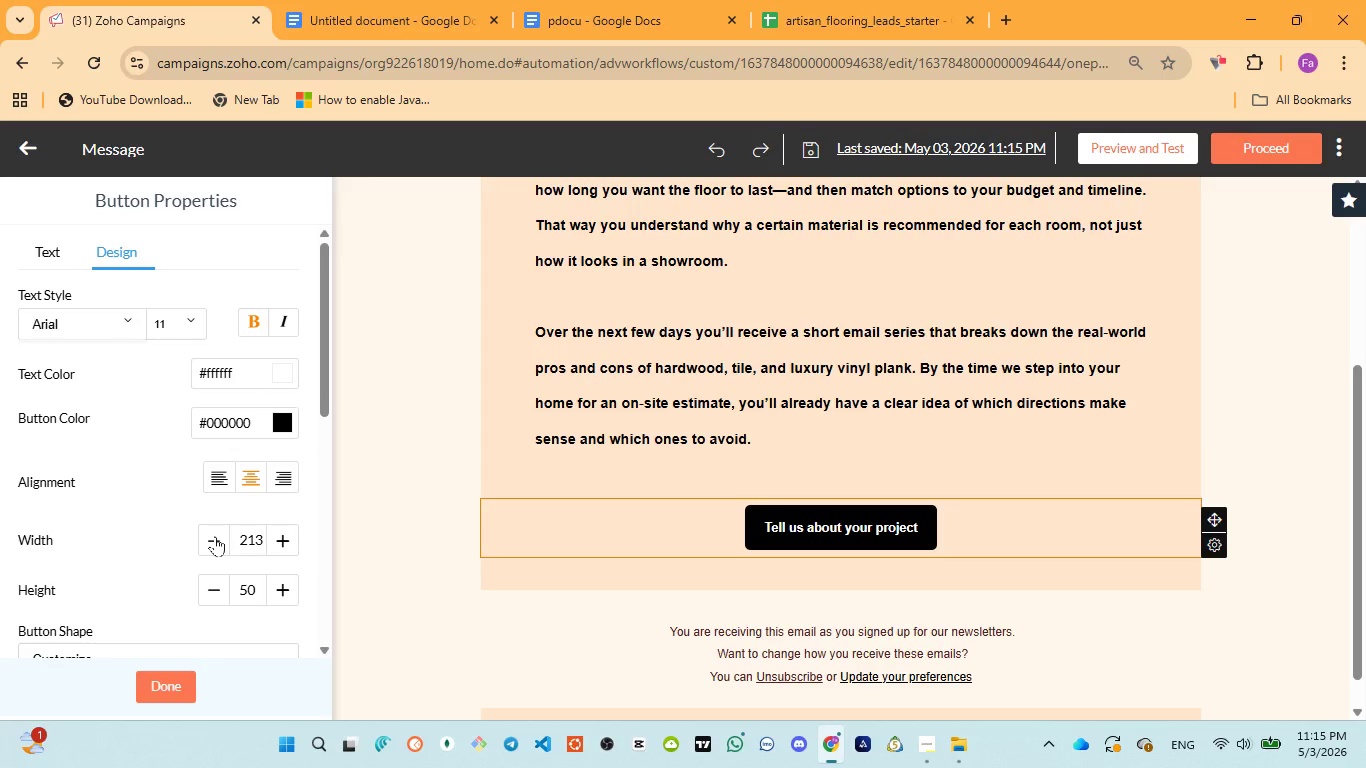 
triple_click([215, 536])
 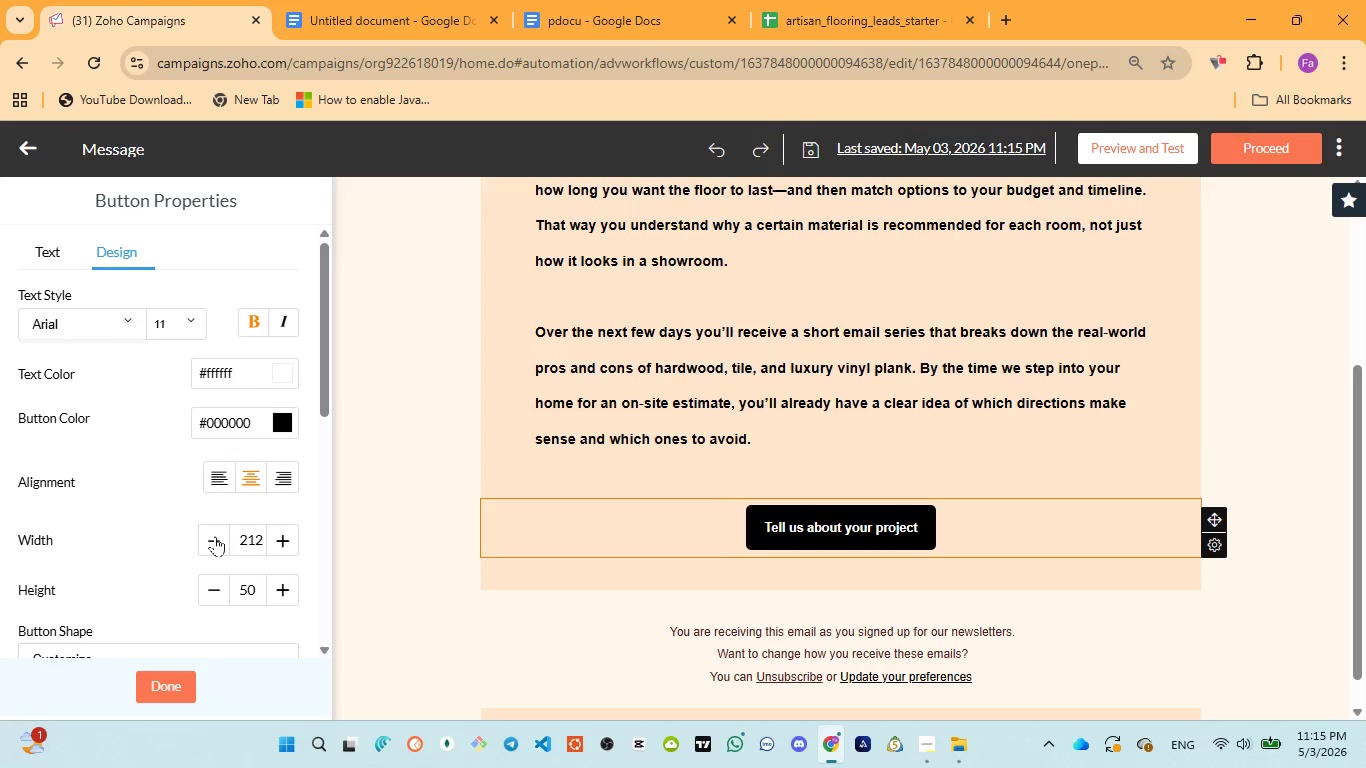 
triple_click([215, 536])
 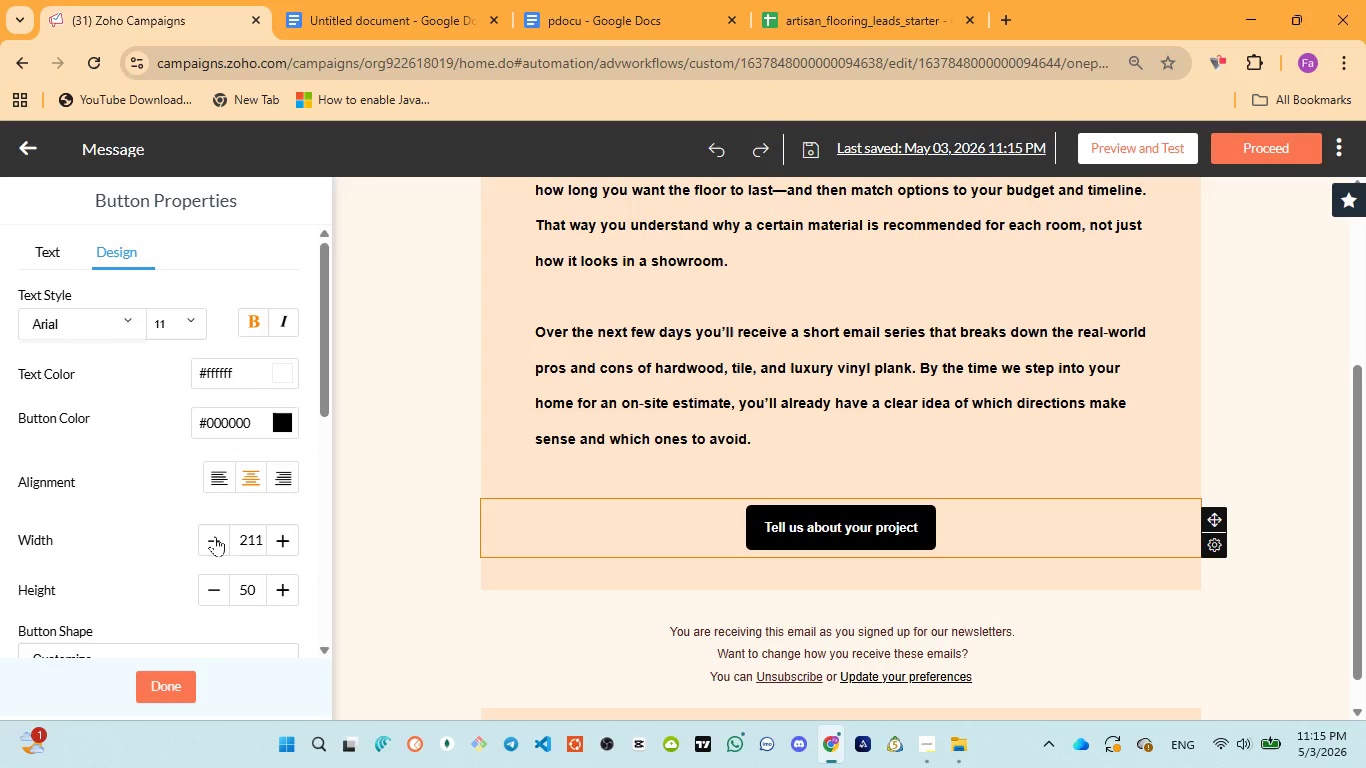 
triple_click([215, 536])
 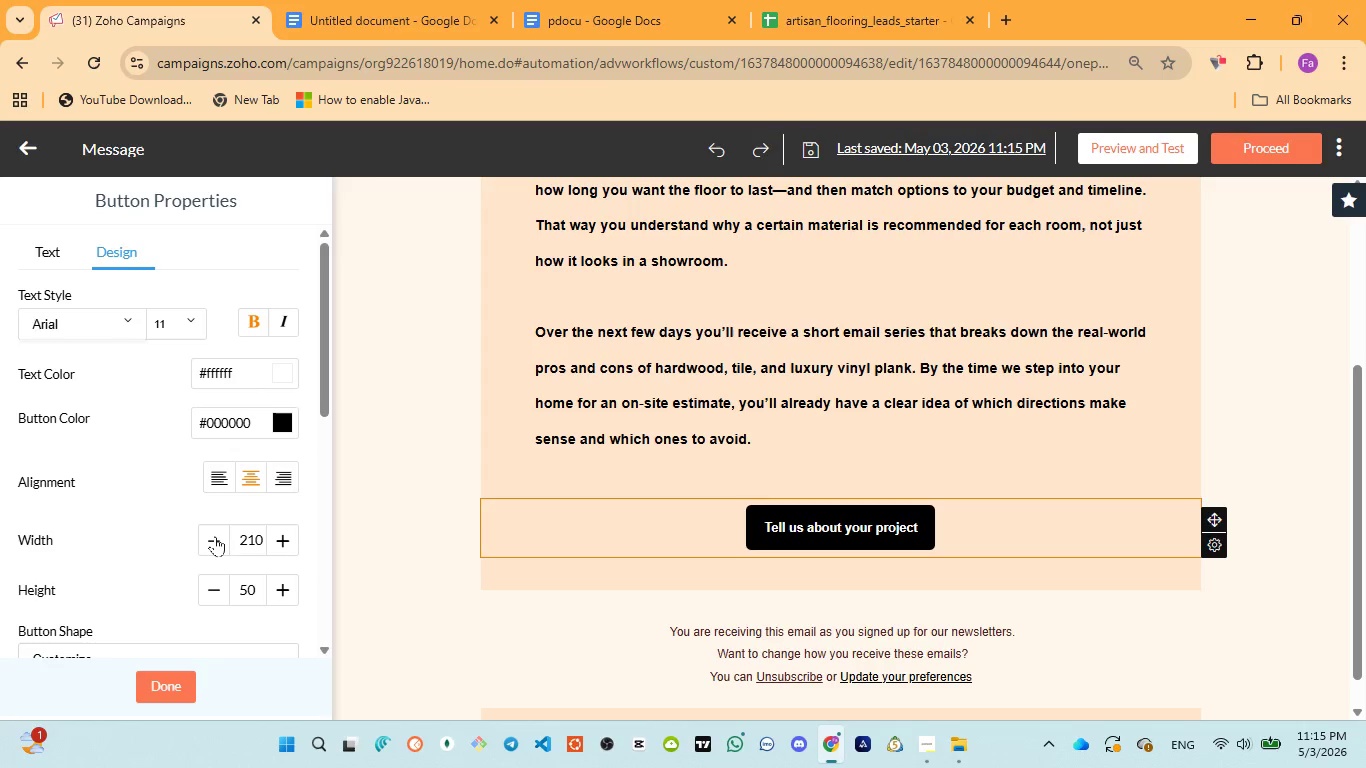 
triple_click([215, 536])
 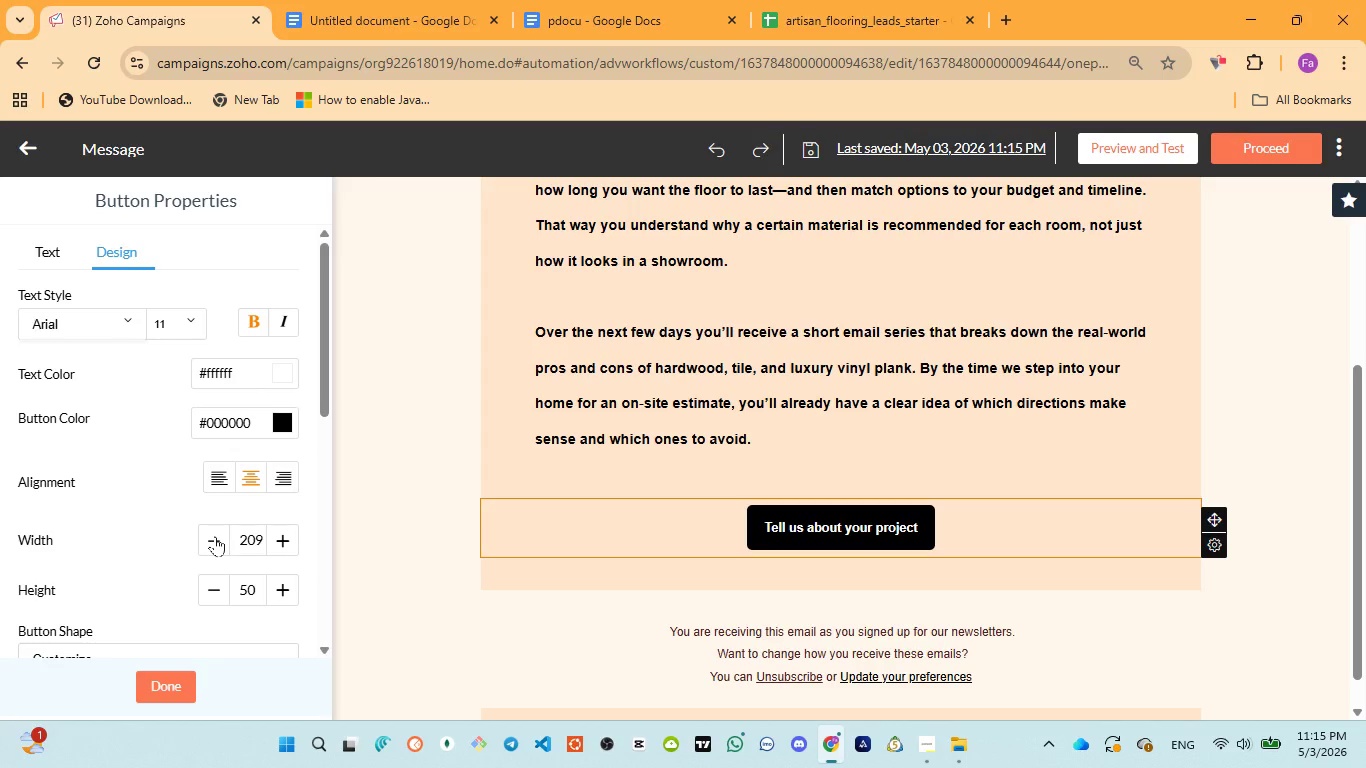 
double_click([215, 536])
 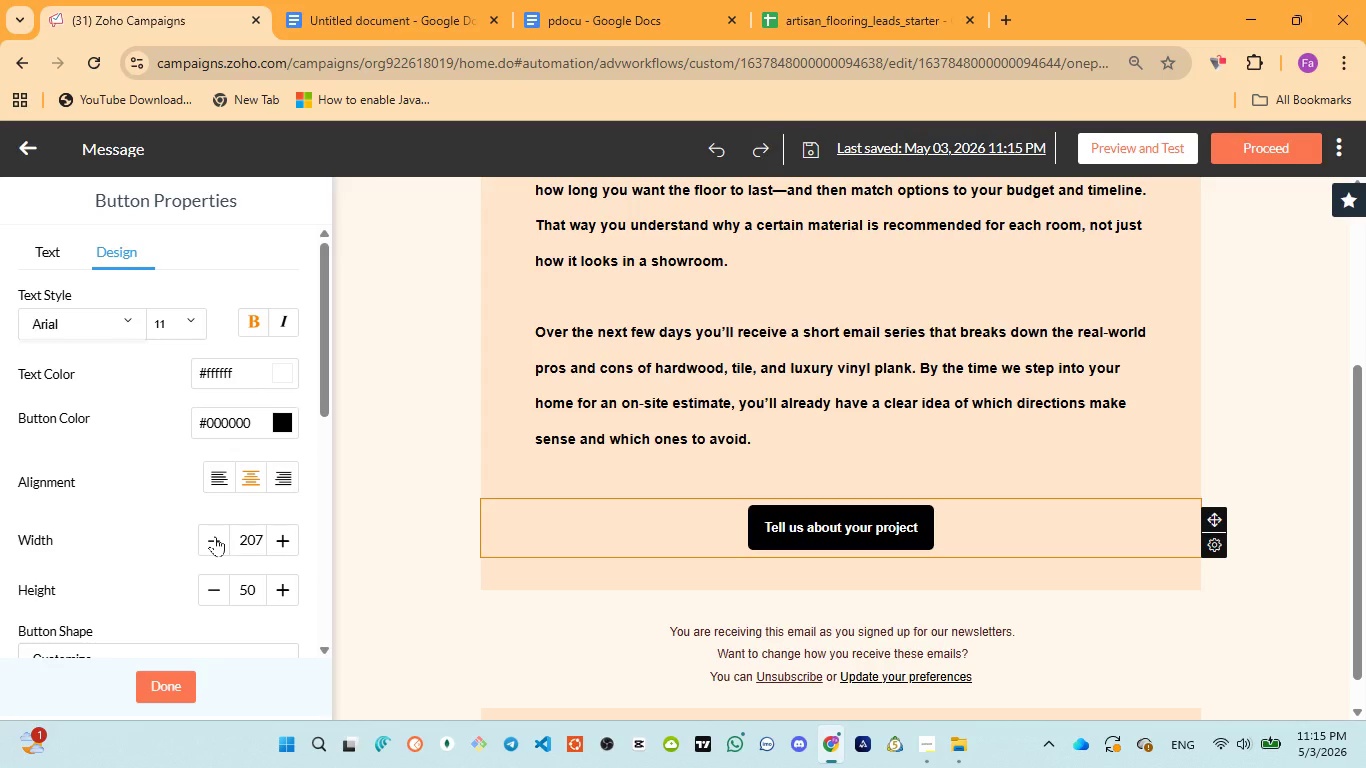 
left_click([215, 536])
 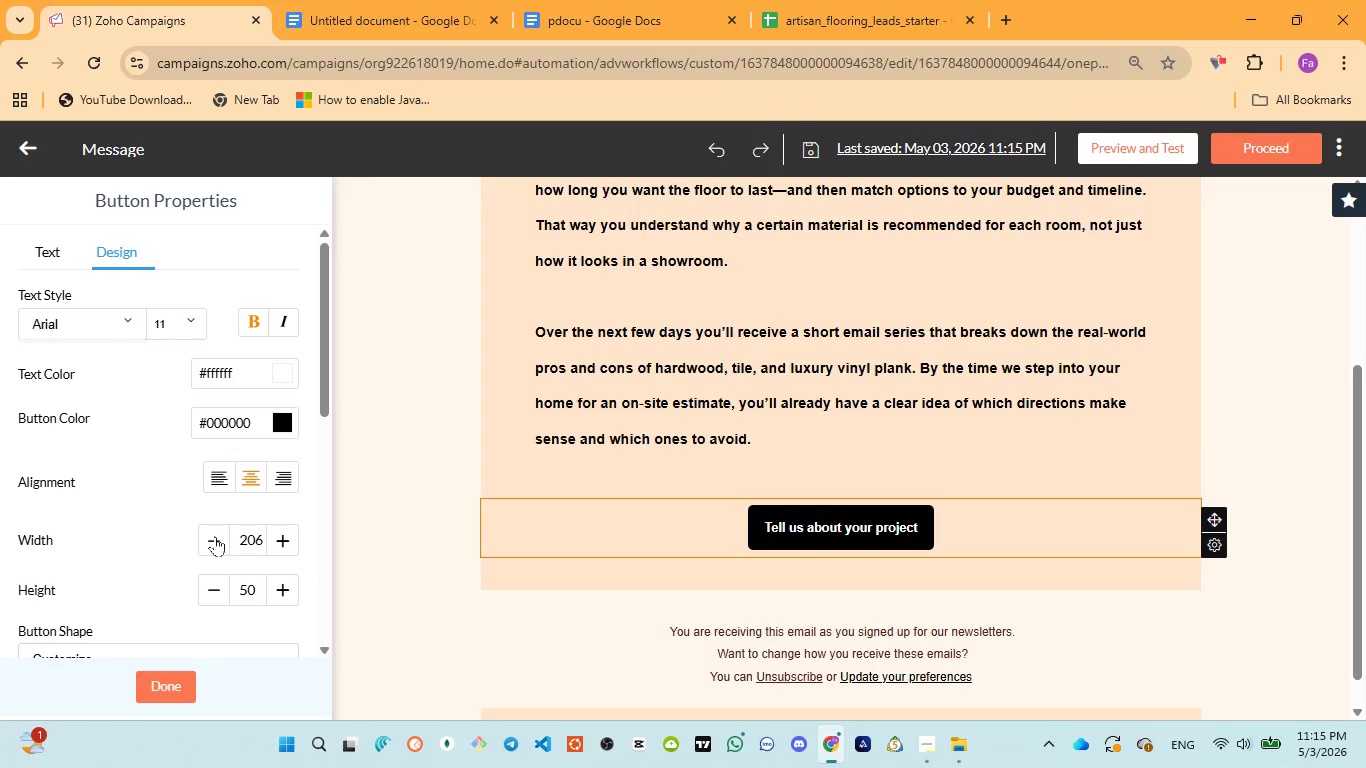 
left_click([215, 536])
 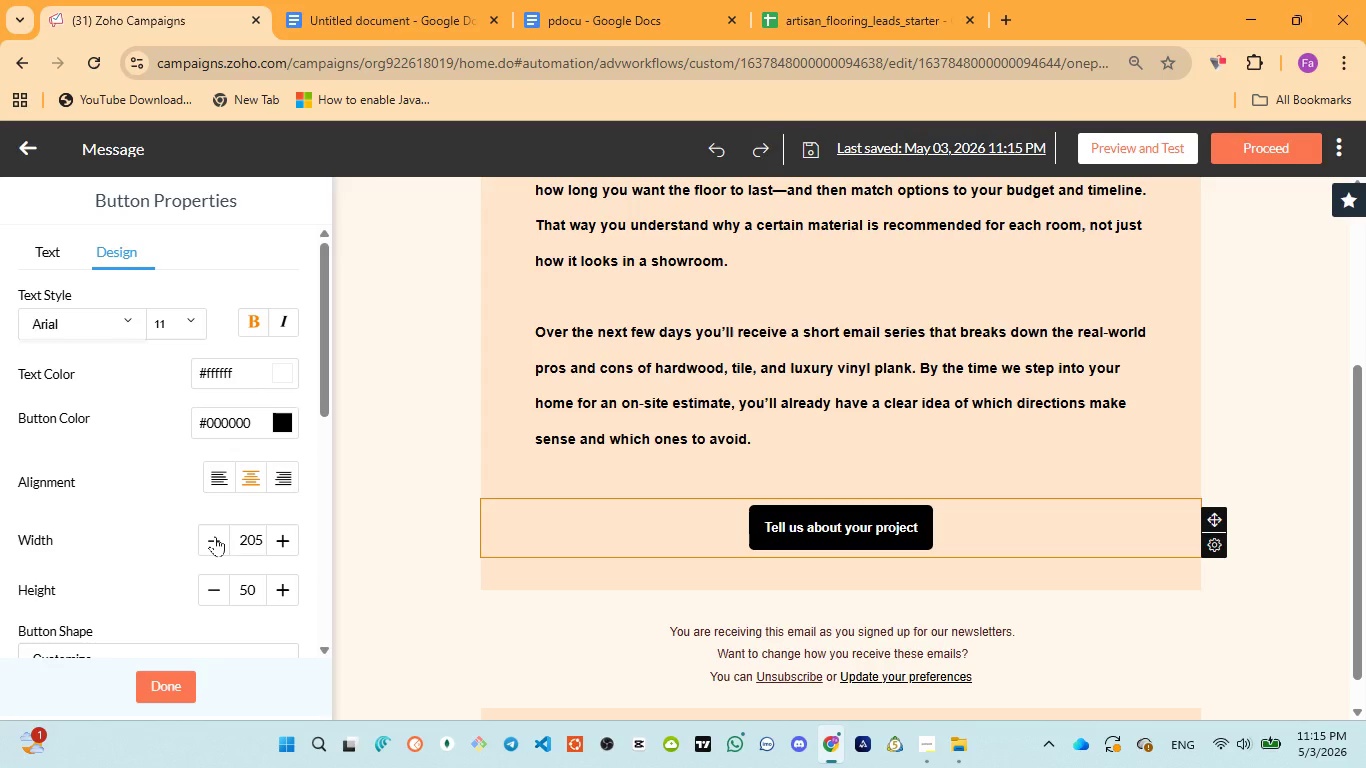 
left_click([215, 536])
 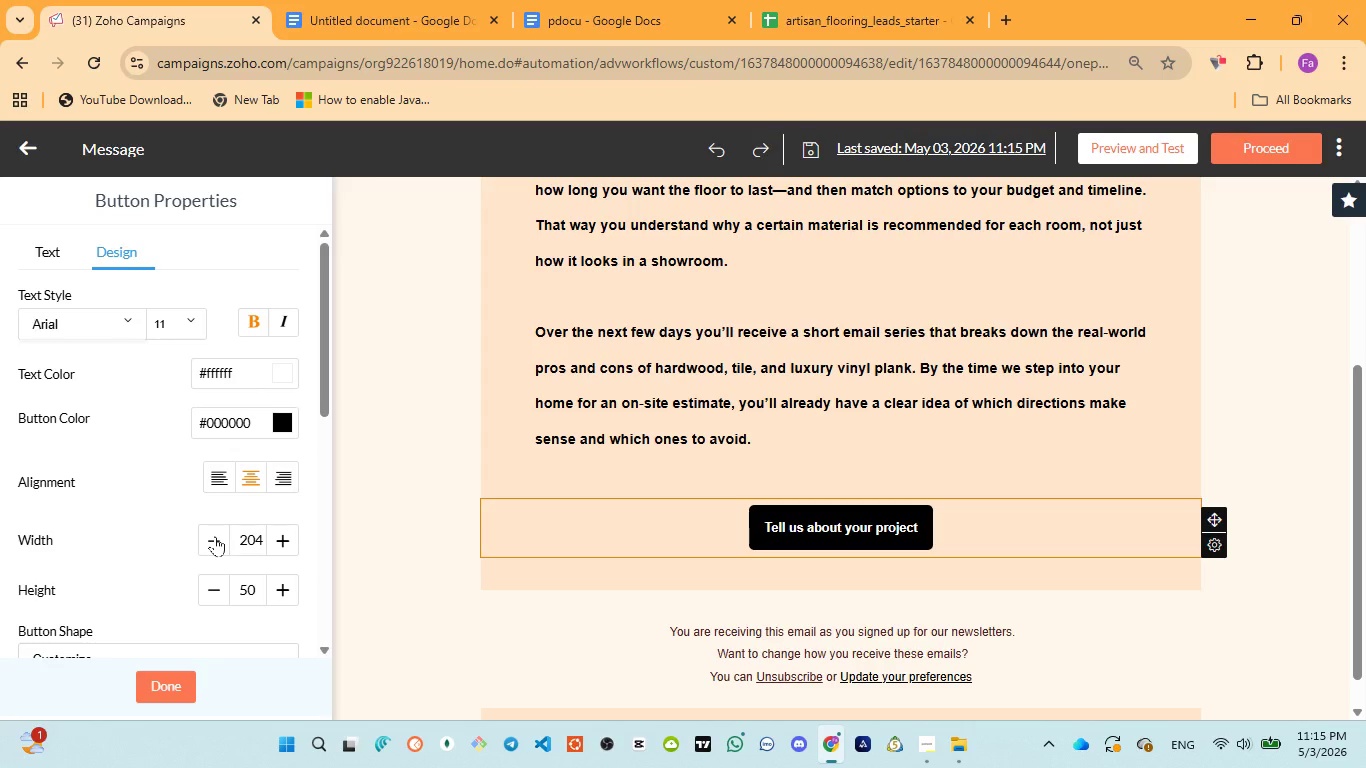 
left_click([215, 536])
 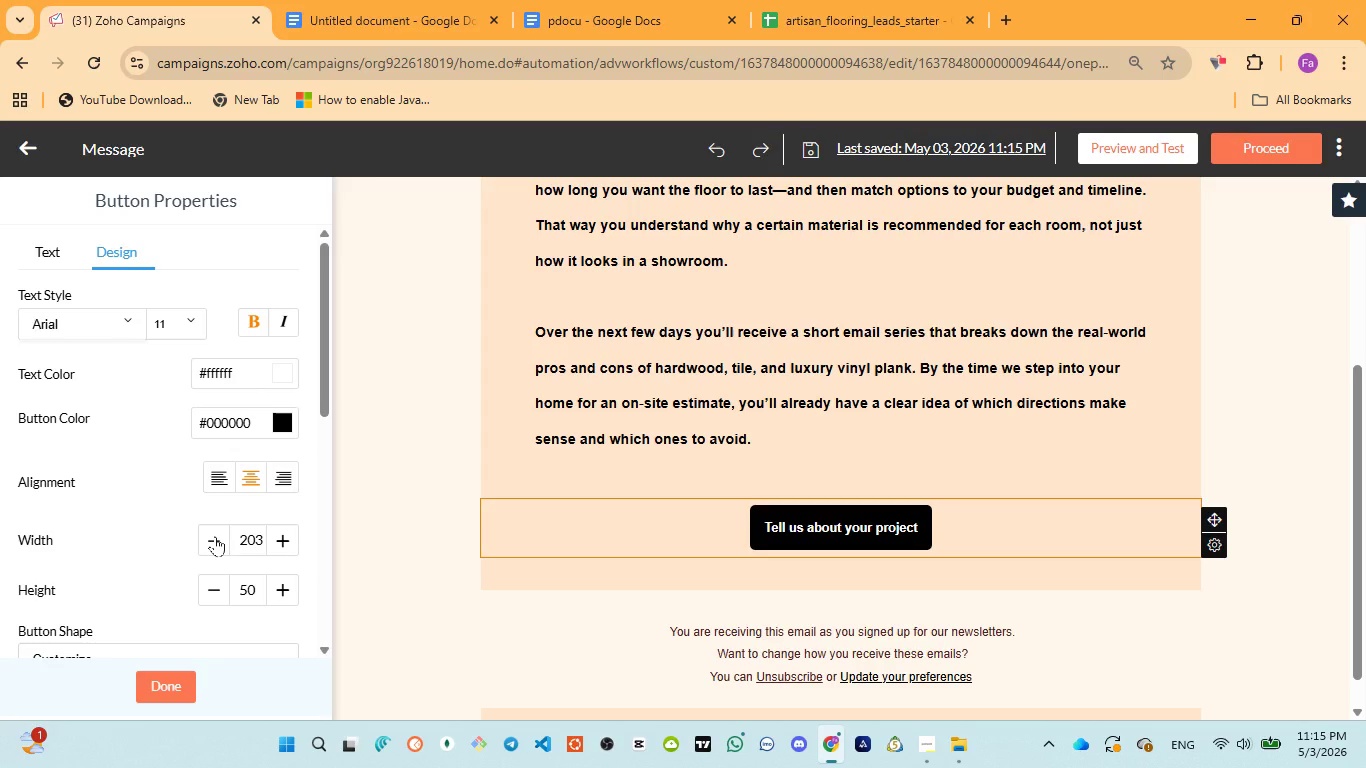 
left_click([215, 536])
 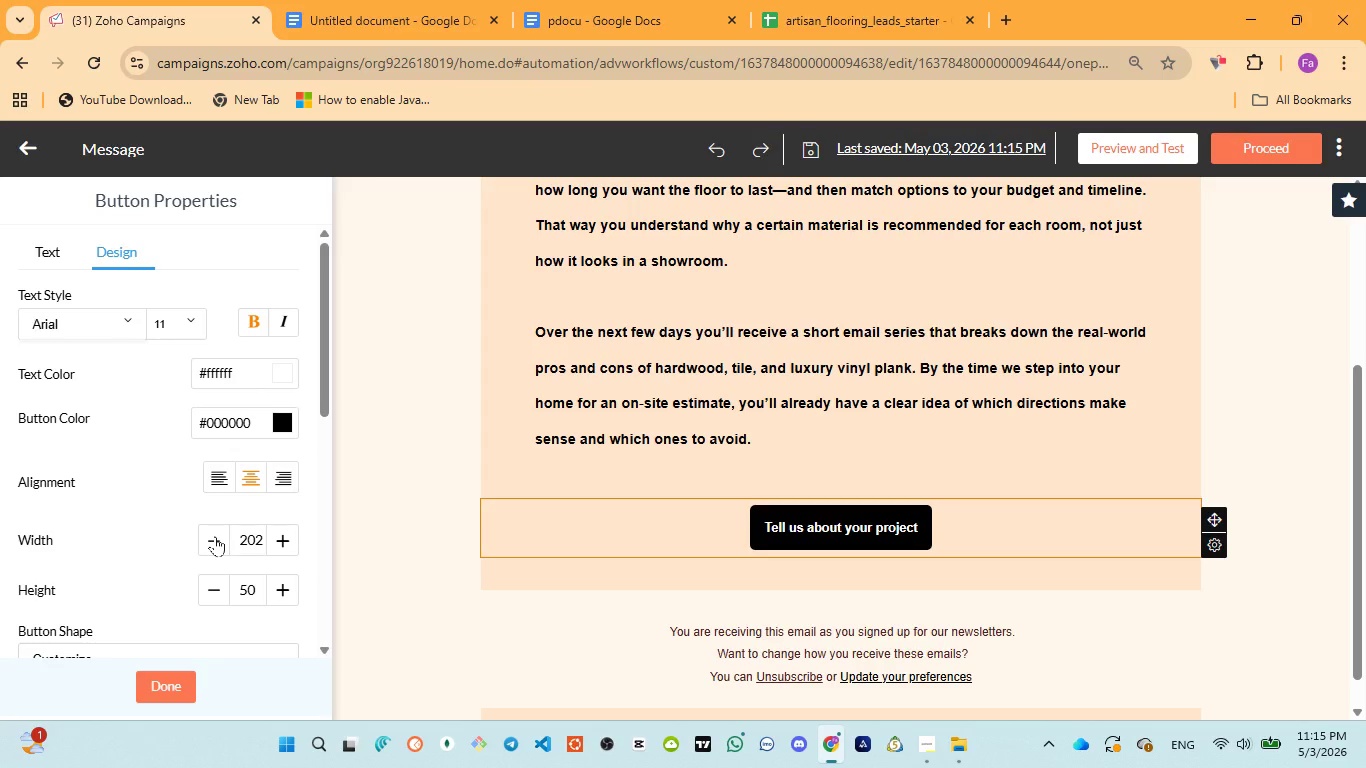 
left_click([215, 536])
 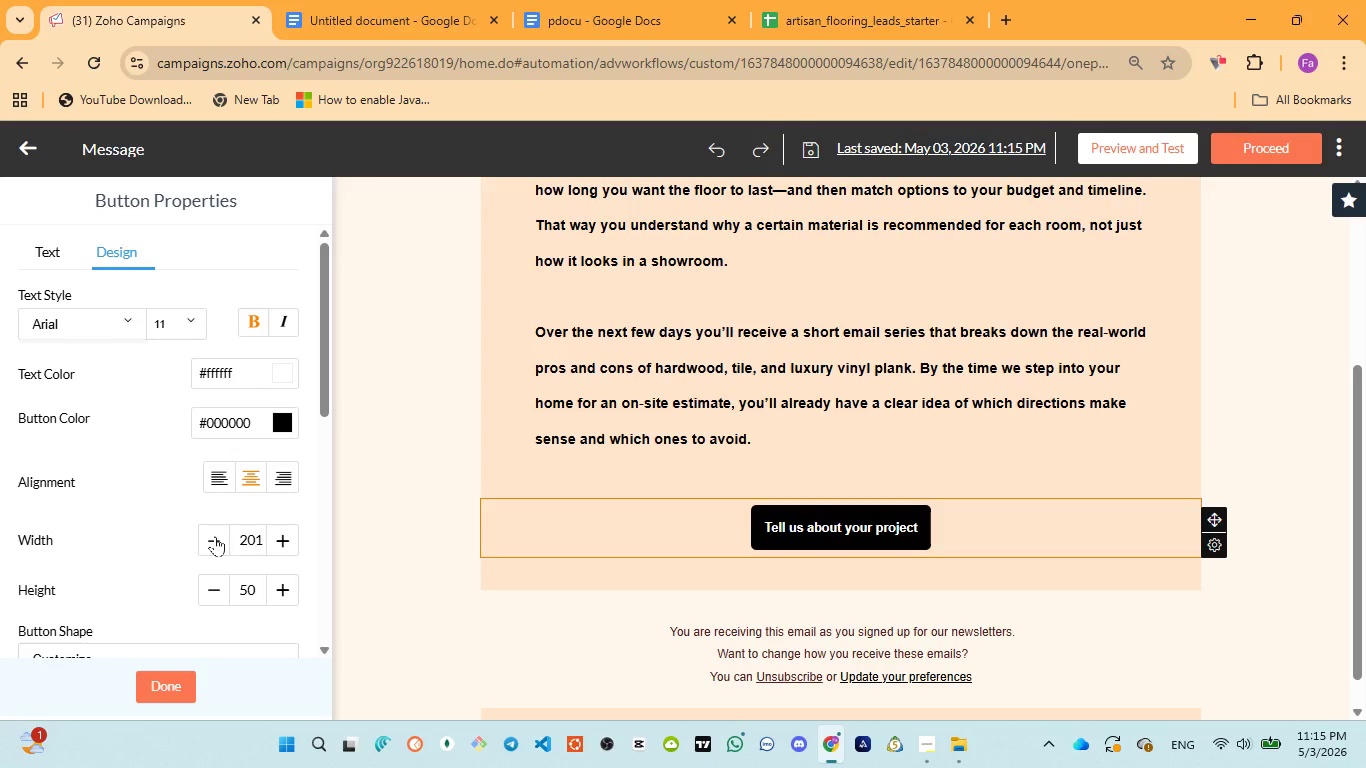 
left_click([215, 536])
 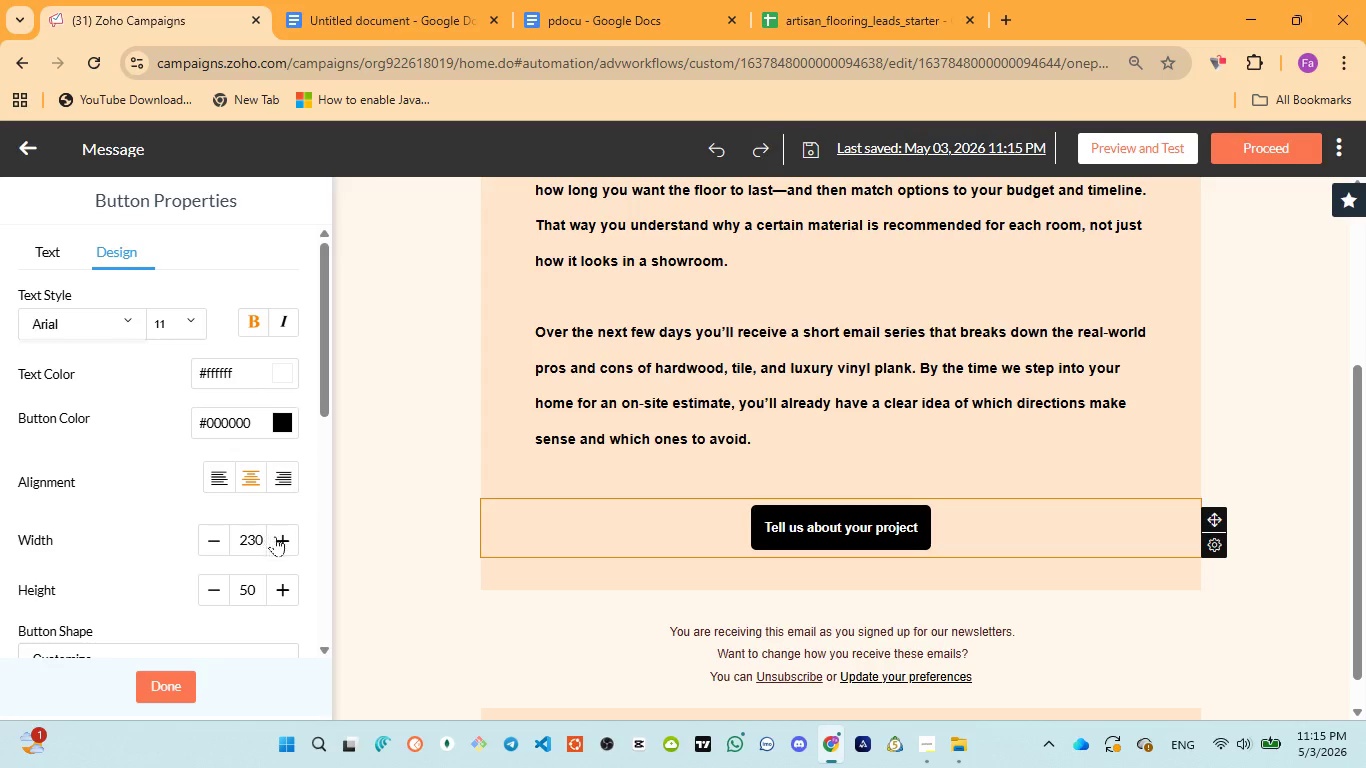 
left_click([276, 537])
 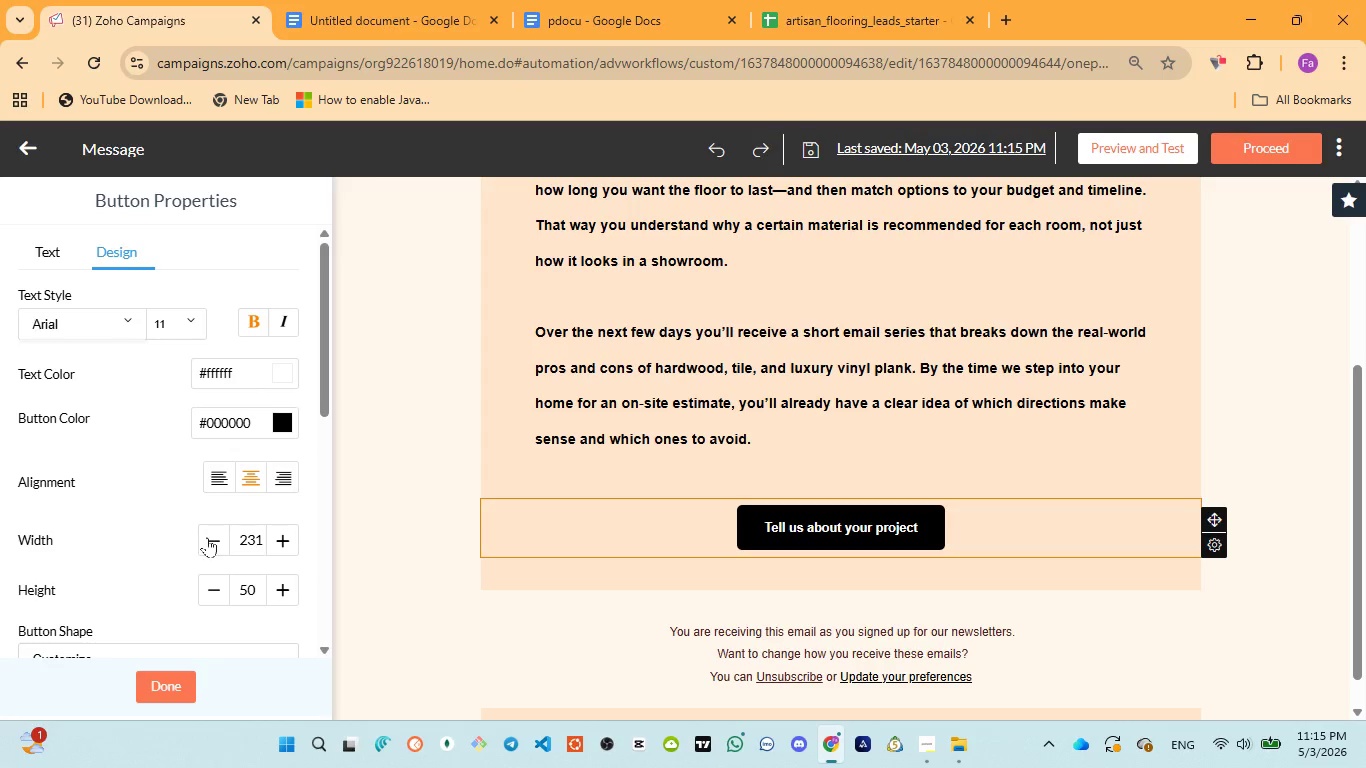 
double_click([207, 536])
 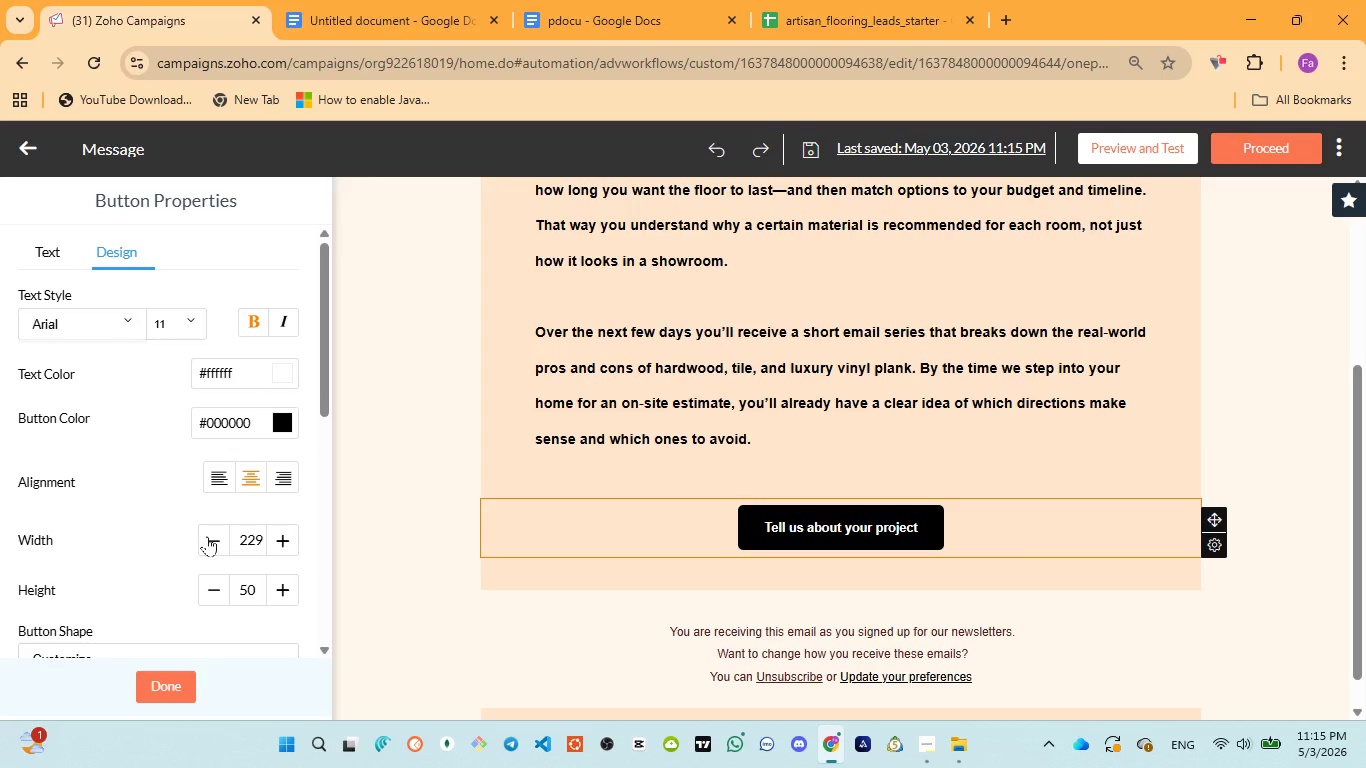 
double_click([207, 536])
 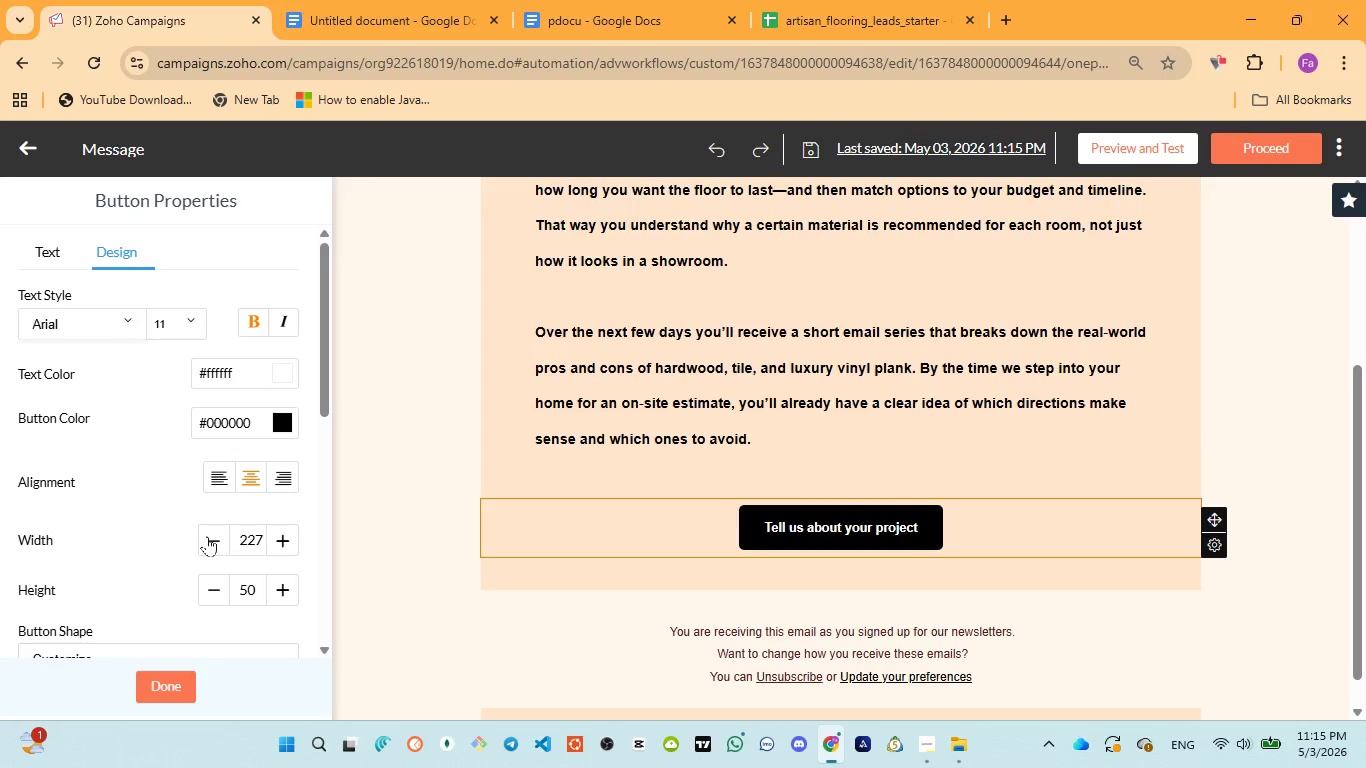 
triple_click([207, 536])
 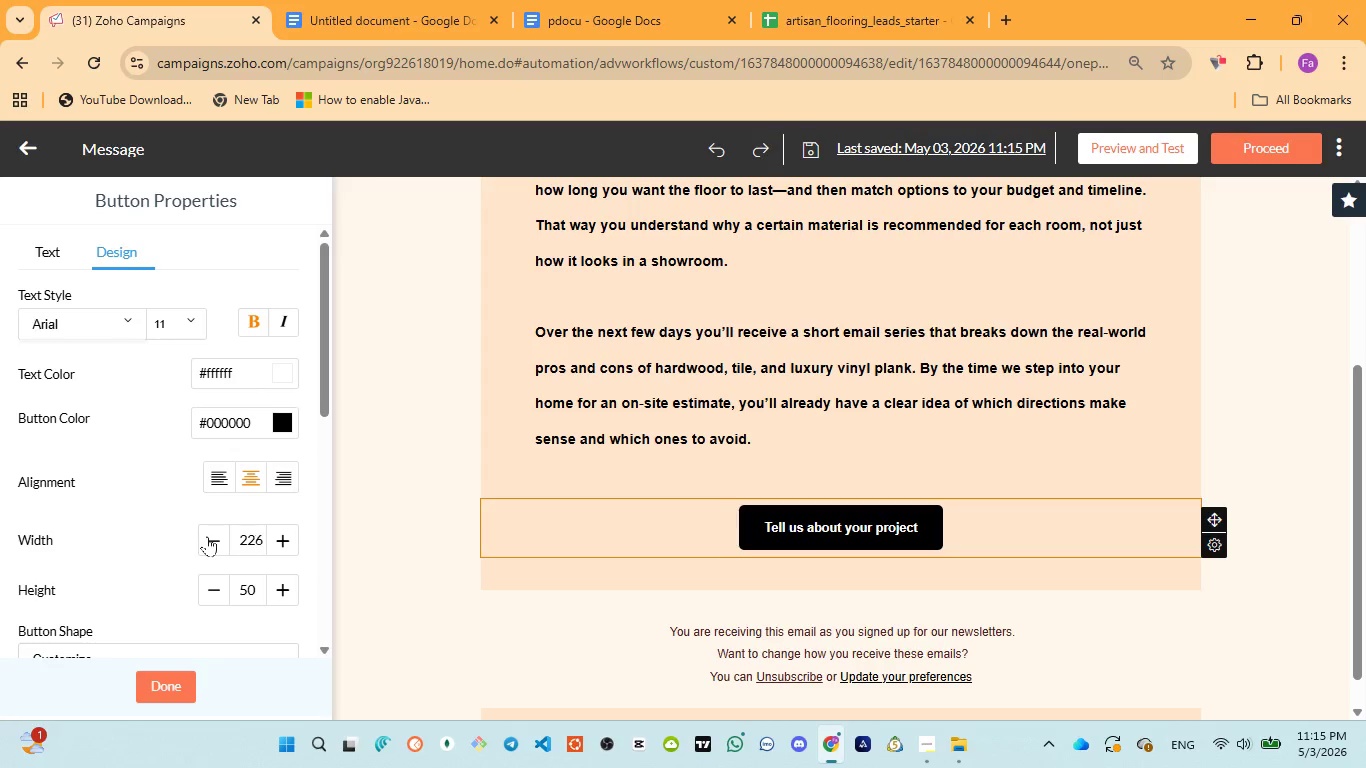 
triple_click([207, 536])
 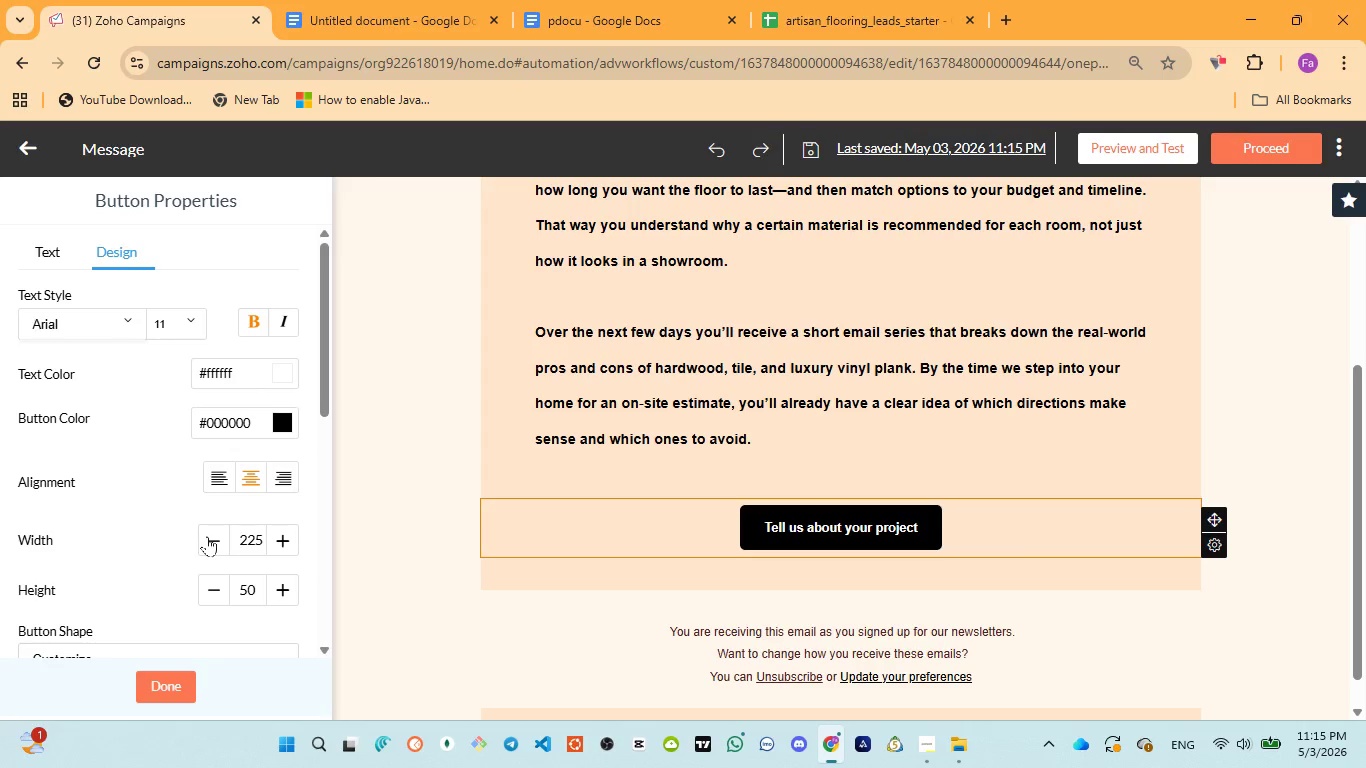 
triple_click([207, 536])
 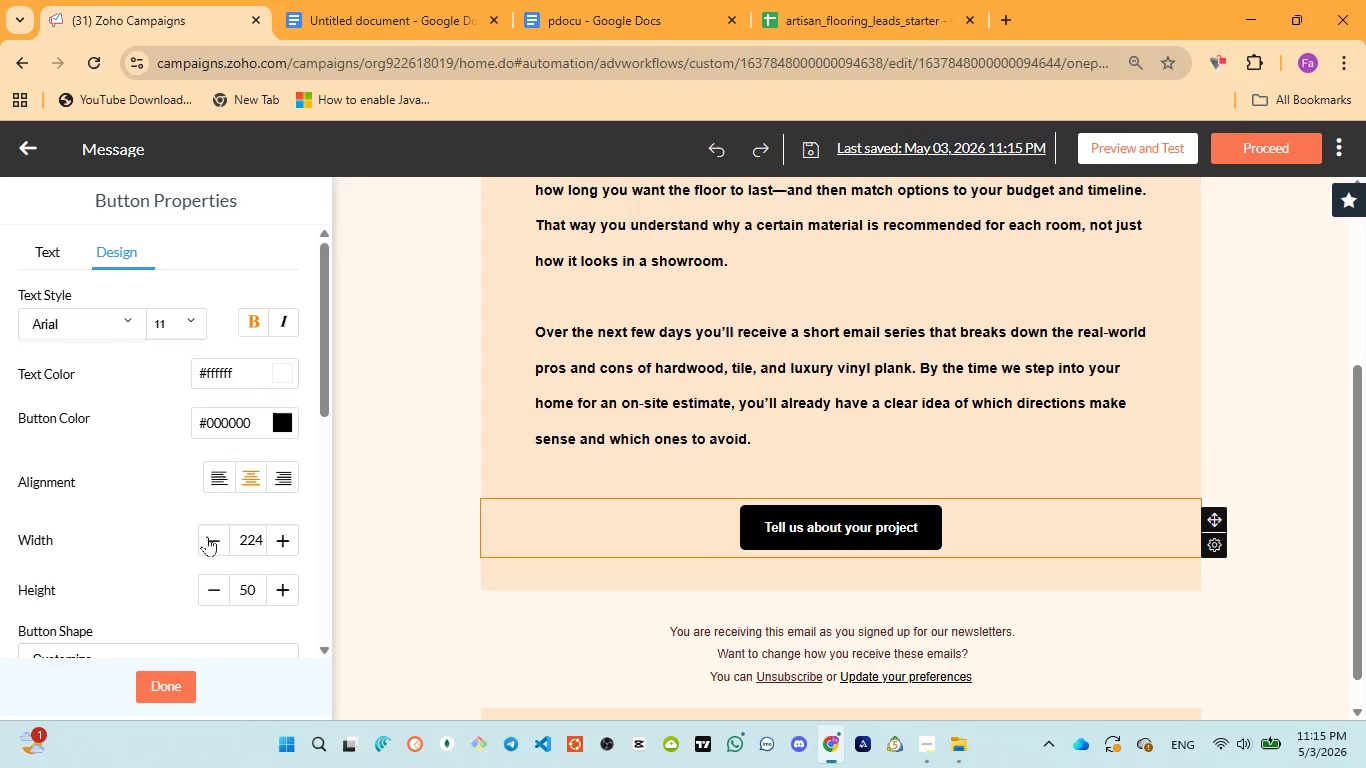 
triple_click([207, 536])
 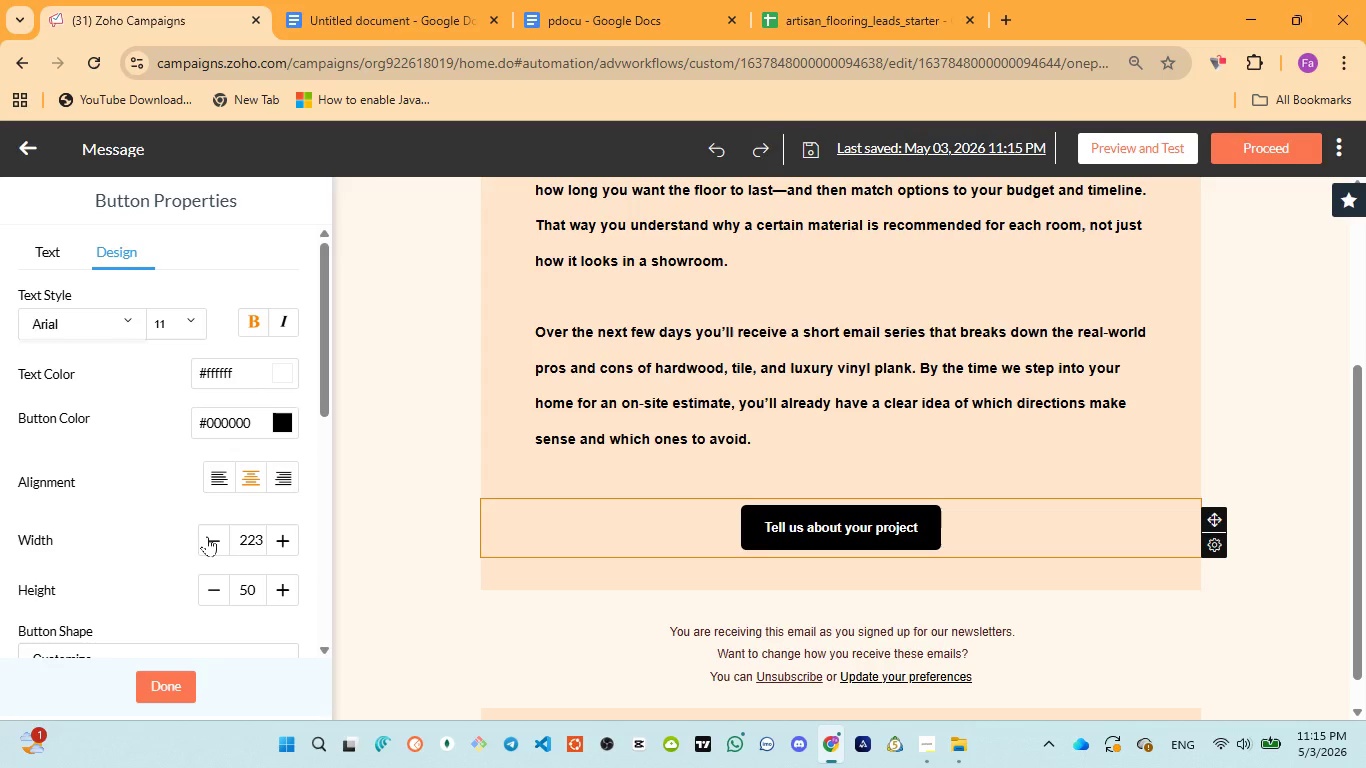 
triple_click([207, 536])
 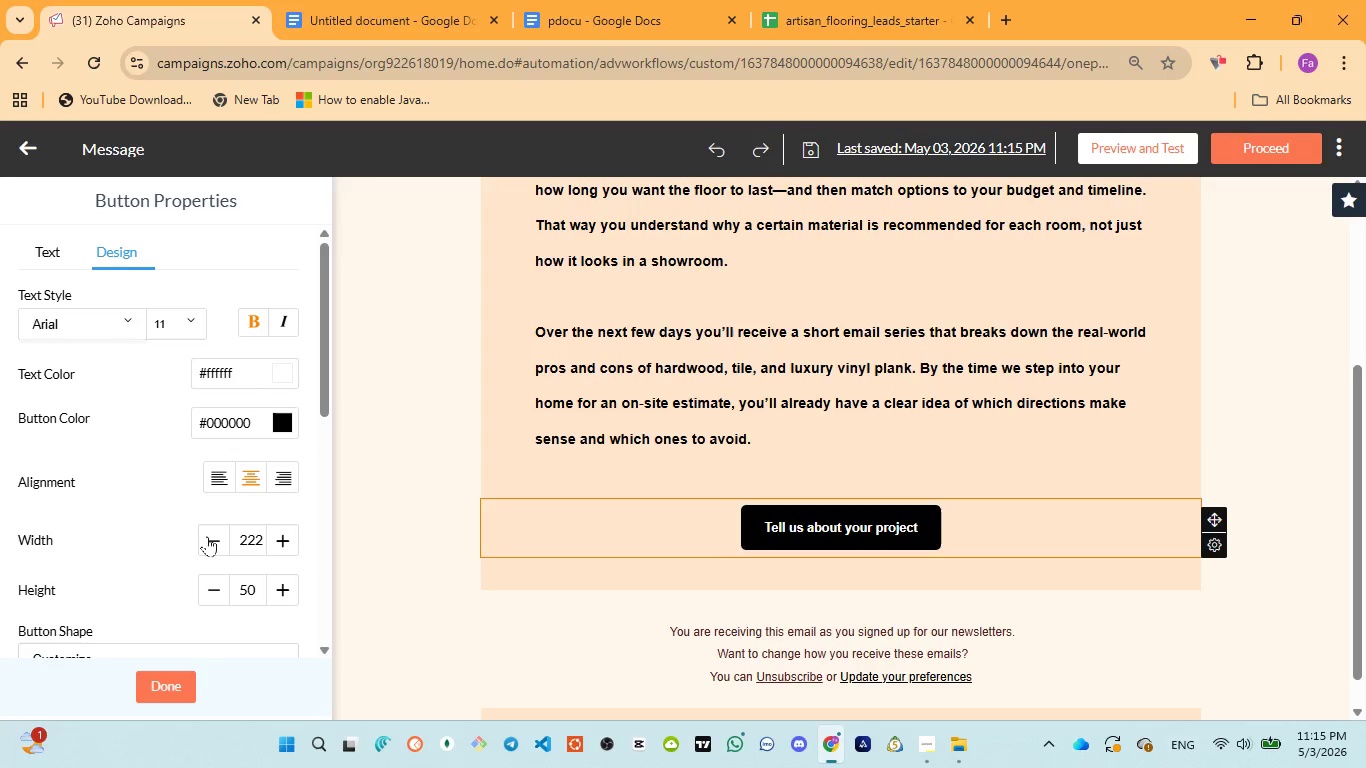 
triple_click([207, 536])
 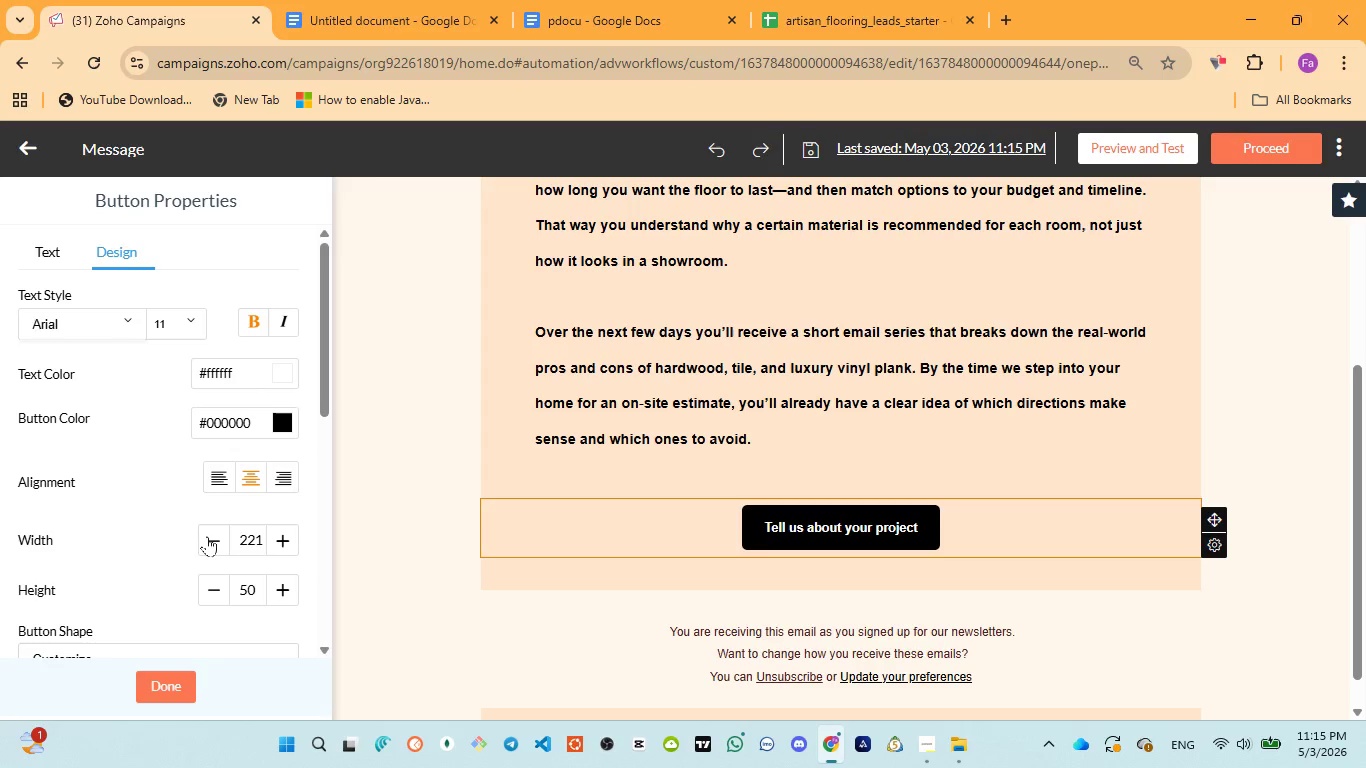 
triple_click([207, 536])
 